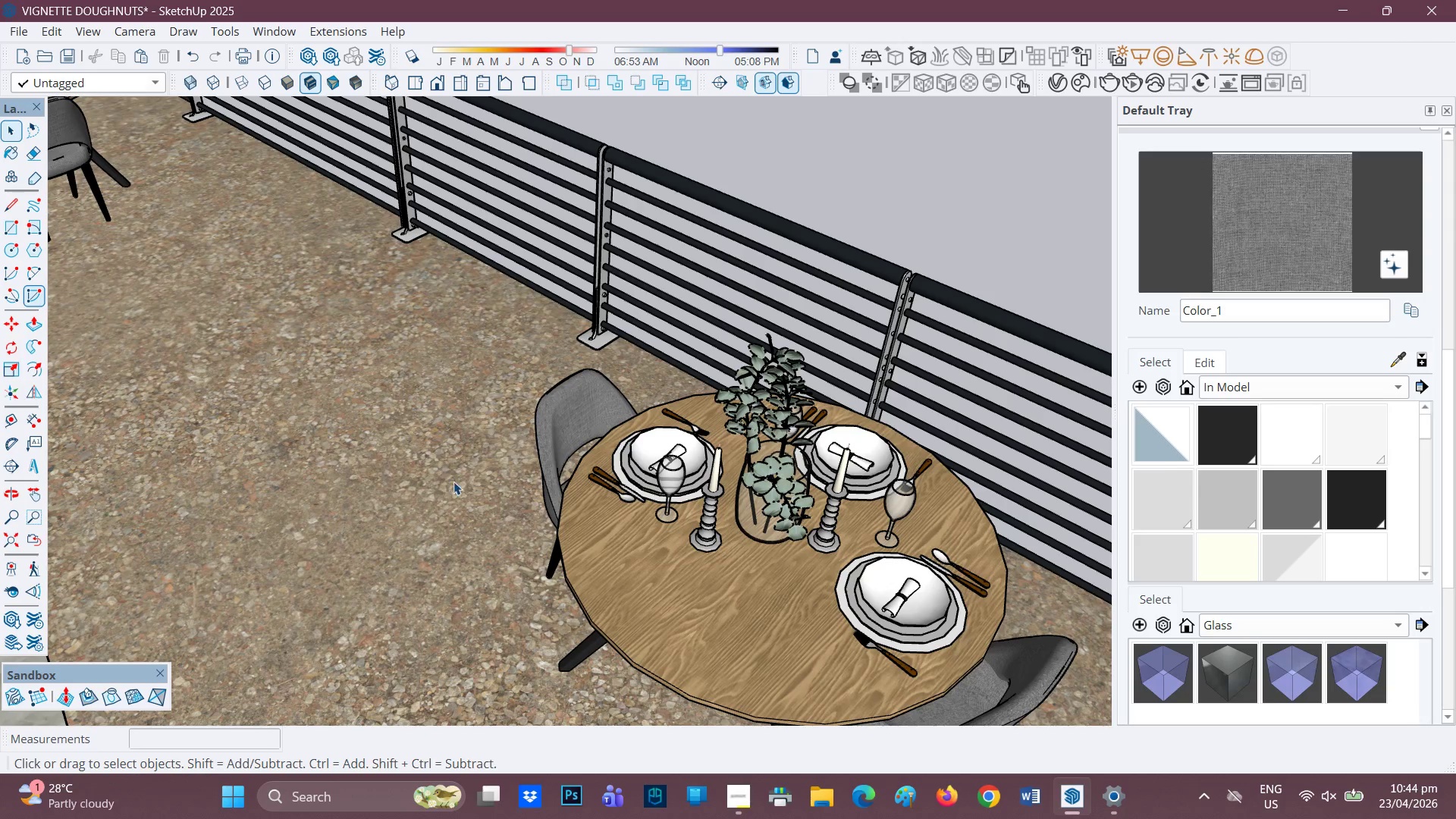 
key(H)
 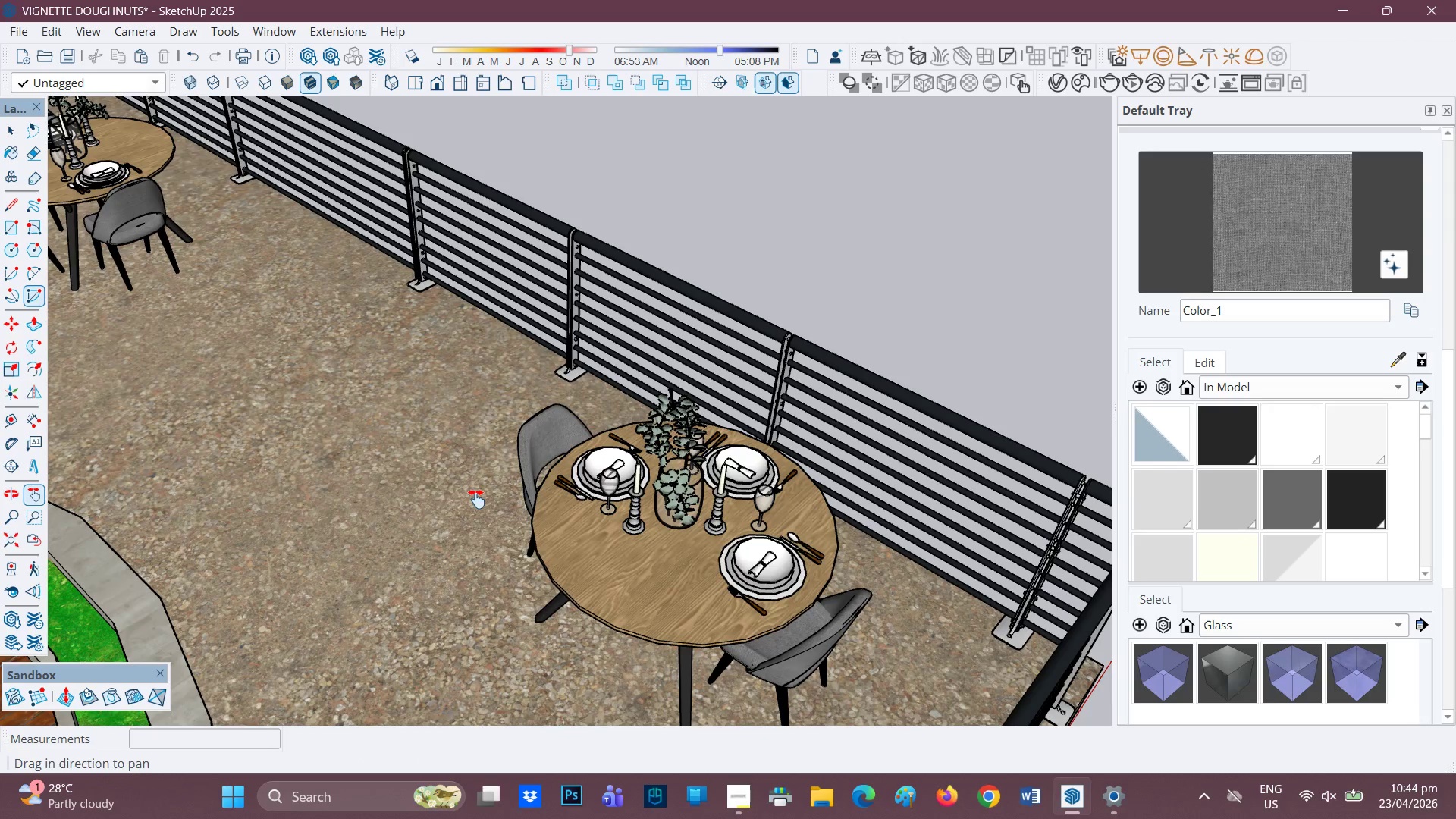 
left_click_drag(start_coordinate=[479, 498], to_coordinate=[748, 485])
 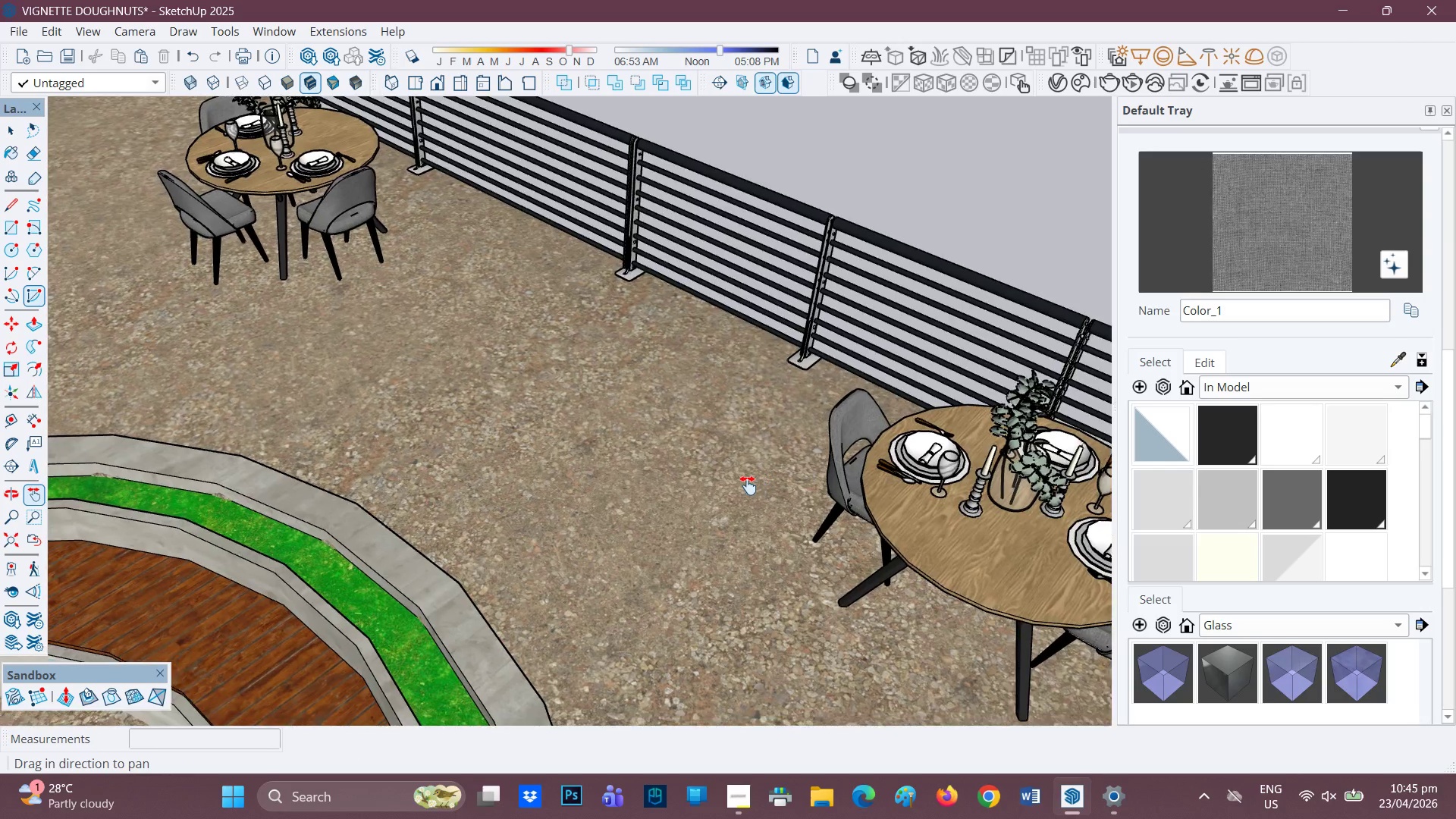 
scroll: coordinate [788, 473], scroll_direction: down, amount: 12.0
 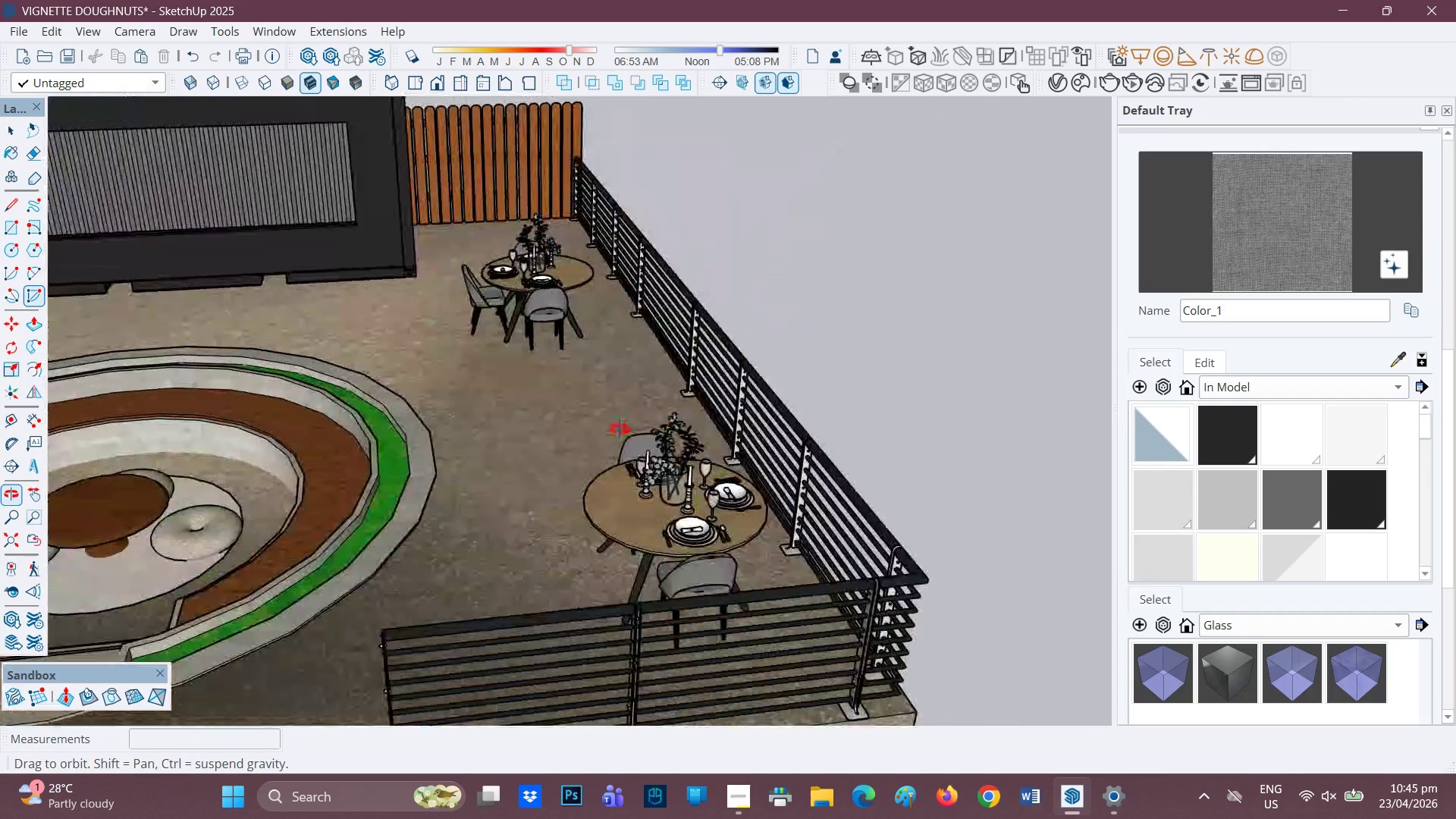 
key(H)
 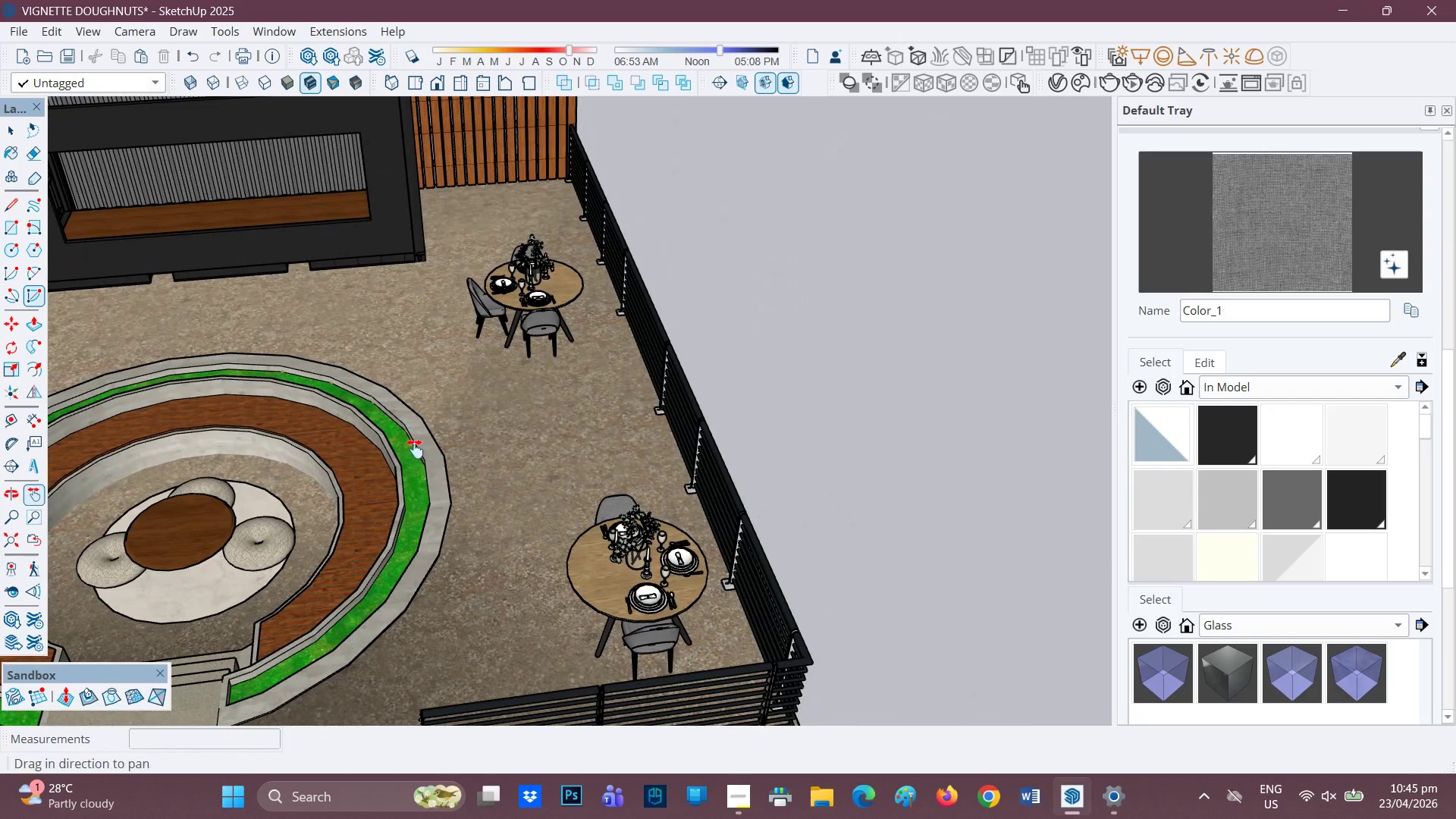 
scroll: coordinate [507, 478], scroll_direction: down, amount: 2.0
 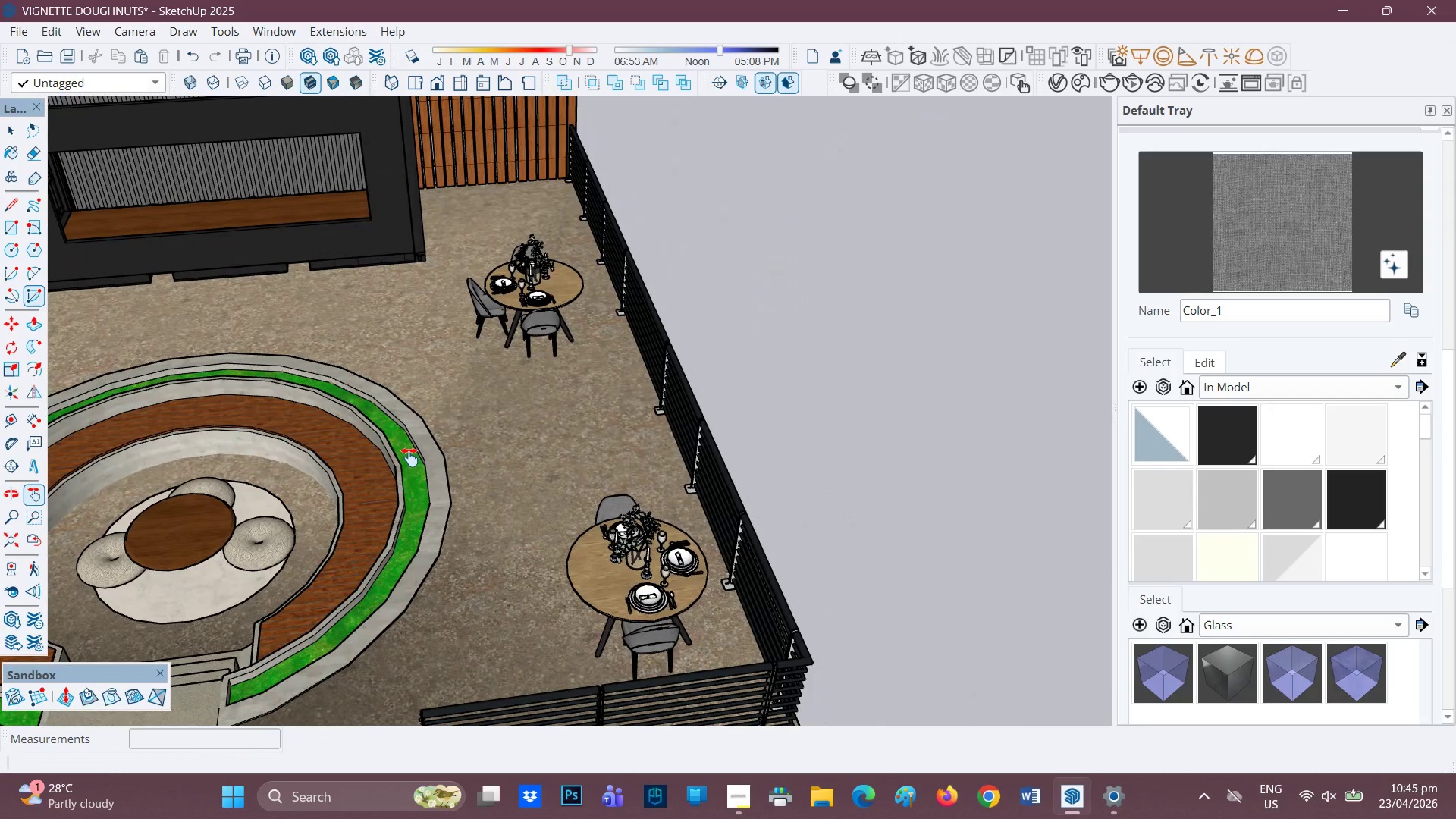 
left_click_drag(start_coordinate=[431, 443], to_coordinate=[730, 375])
 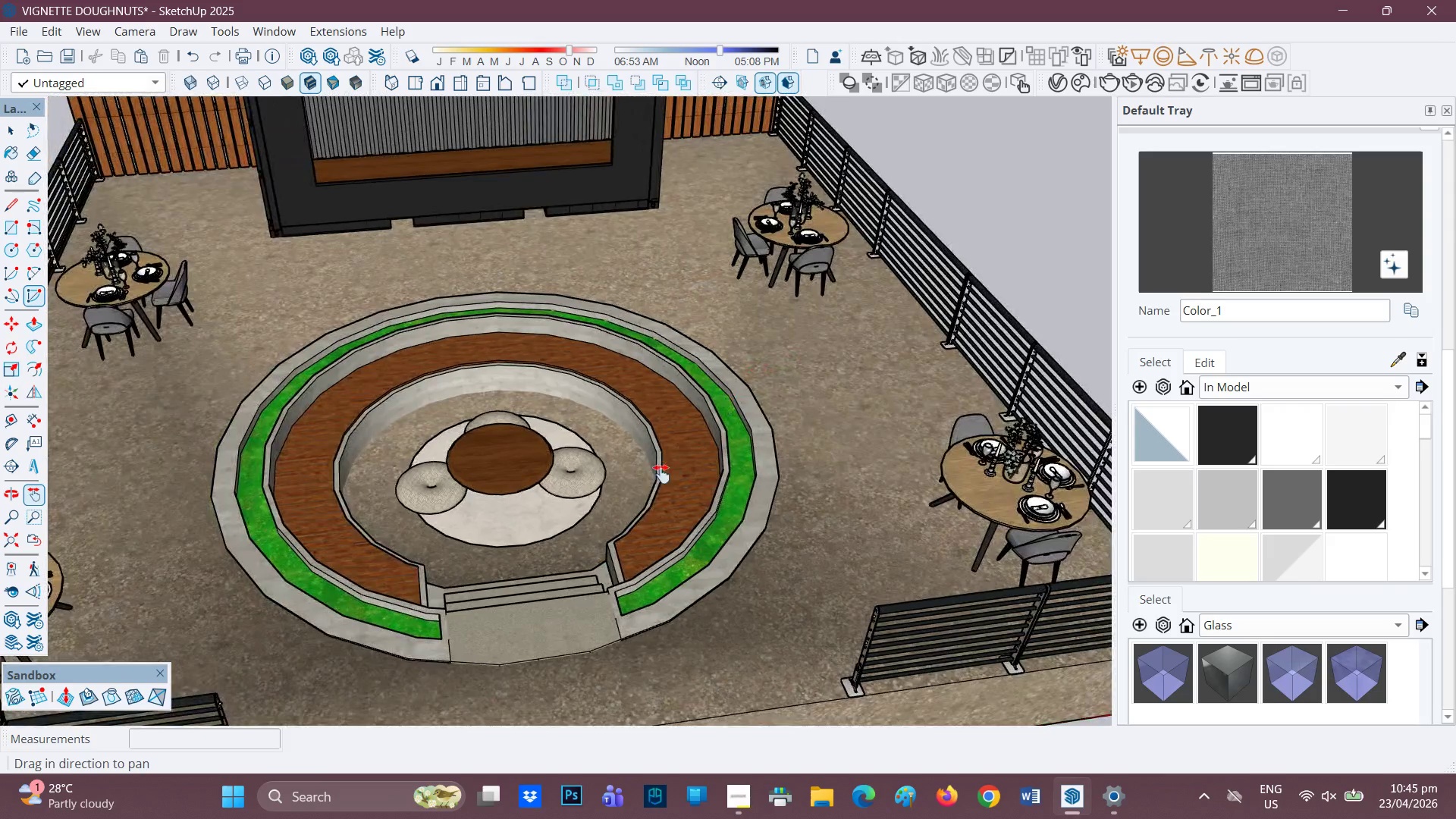 
scroll: coordinate [598, 478], scroll_direction: up, amount: 2.0
 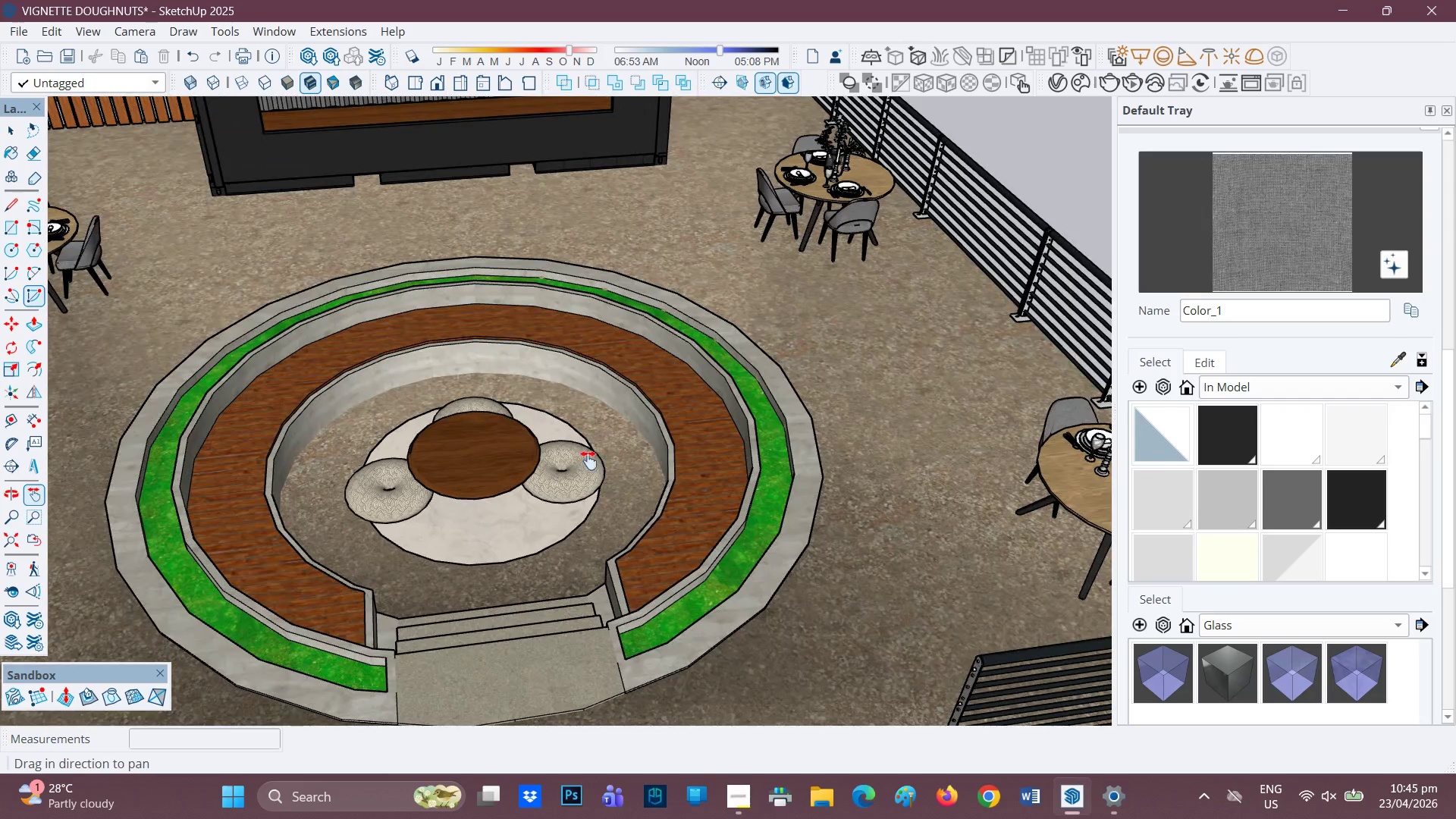 
scroll: coordinate [609, 425], scroll_direction: down, amount: 6.0
 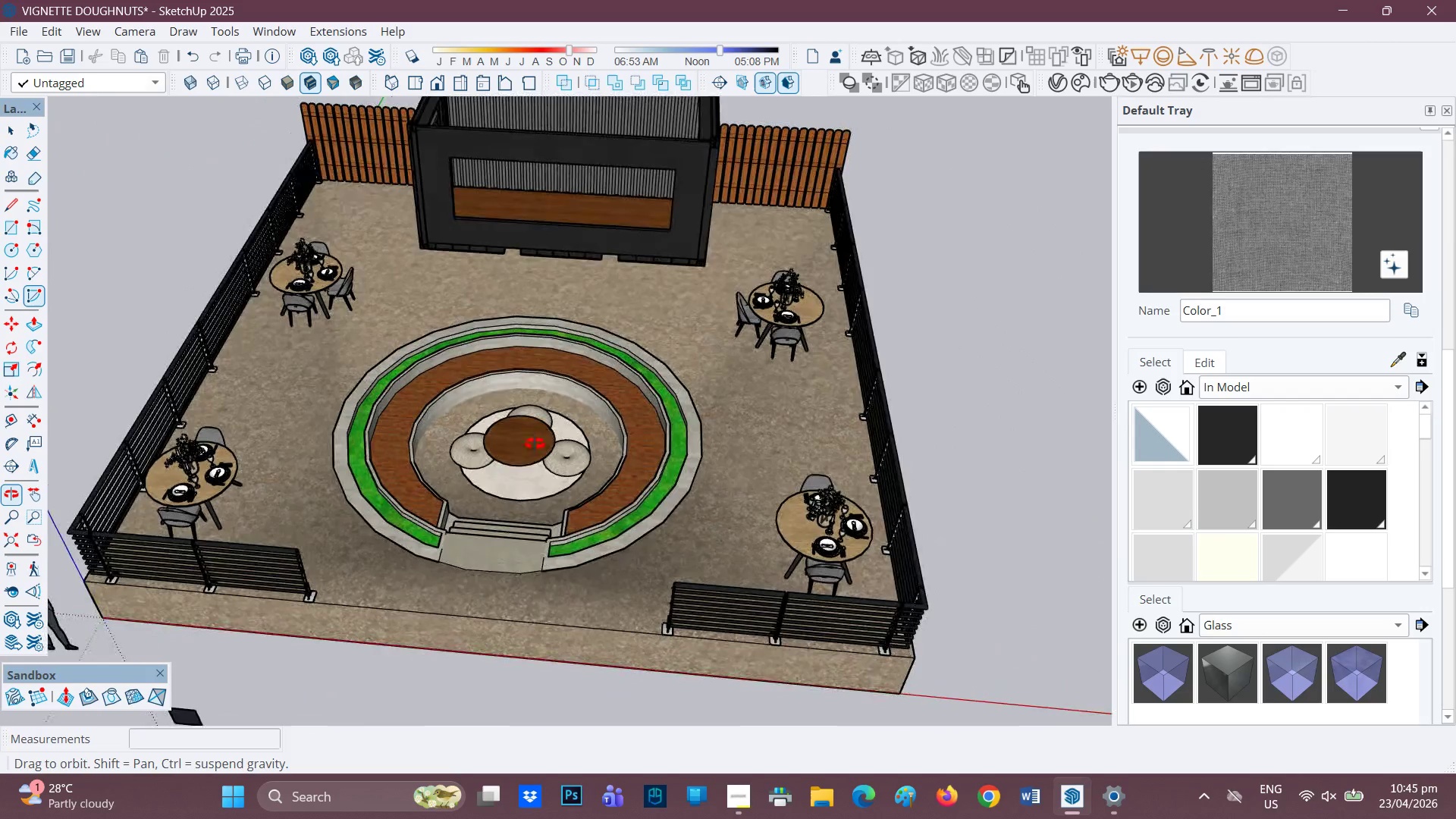 
scroll: coordinate [541, 451], scroll_direction: up, amount: 1.0
 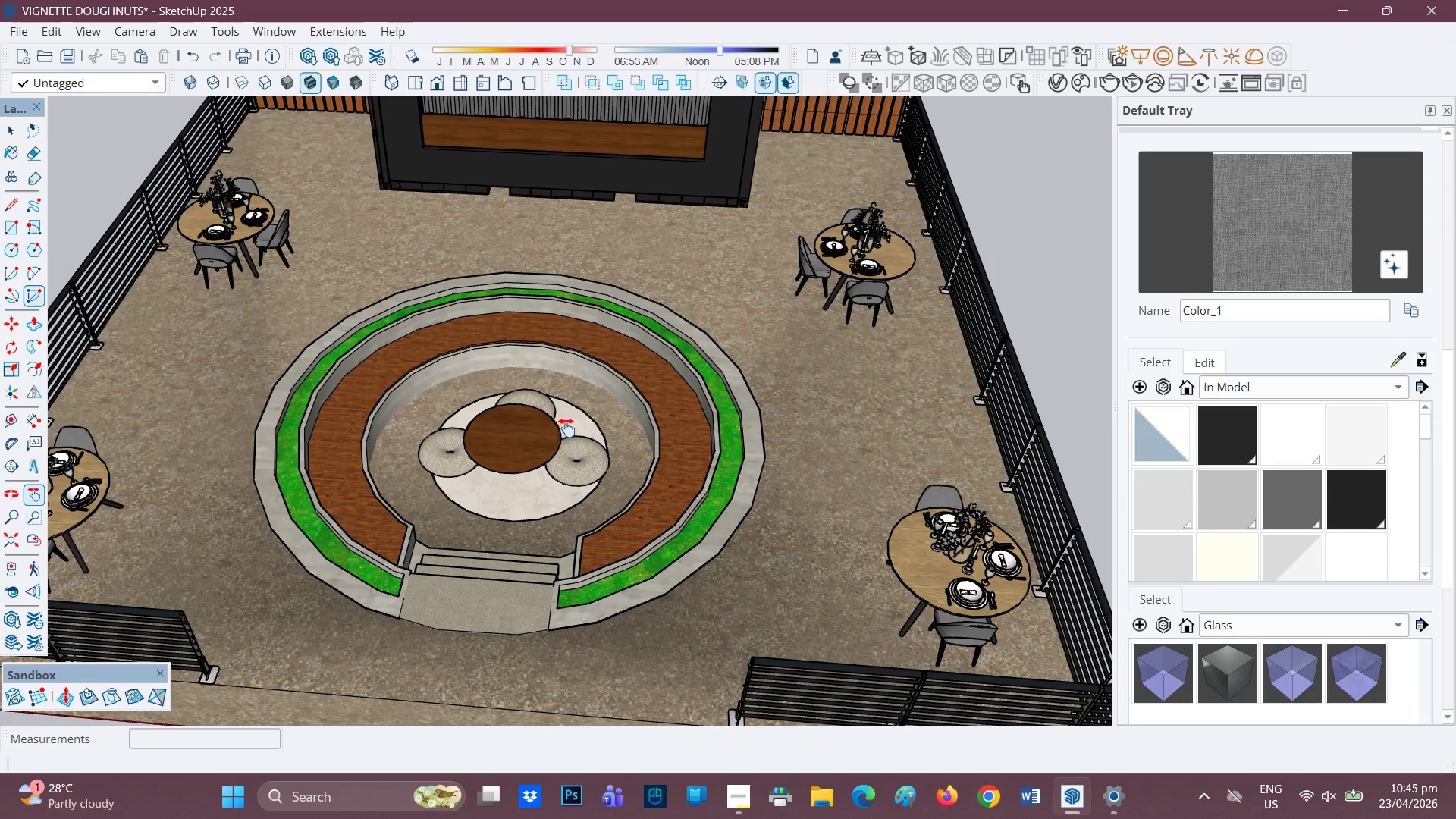 
key(H)
 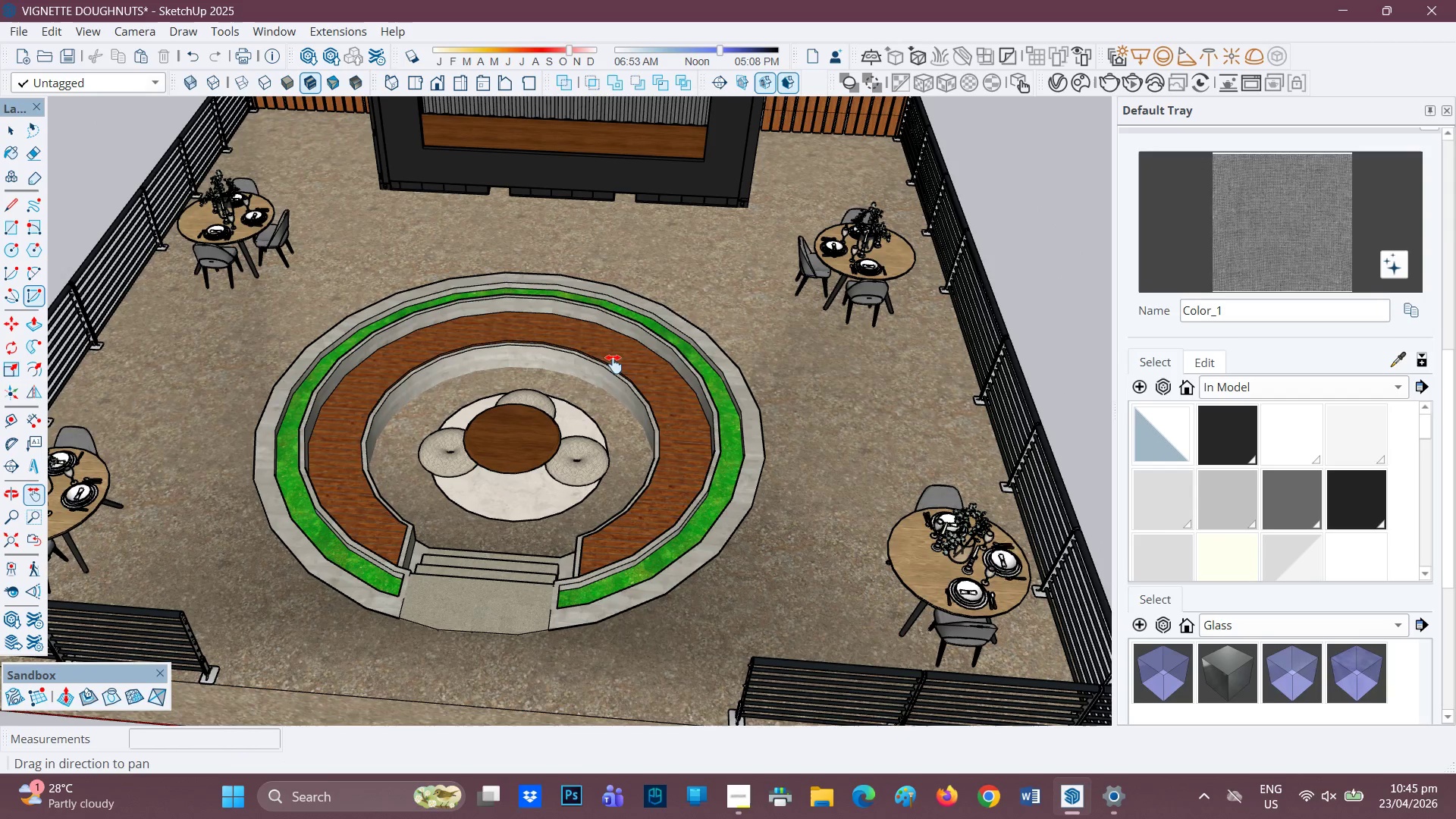 
left_click_drag(start_coordinate=[613, 364], to_coordinate=[303, 648])
 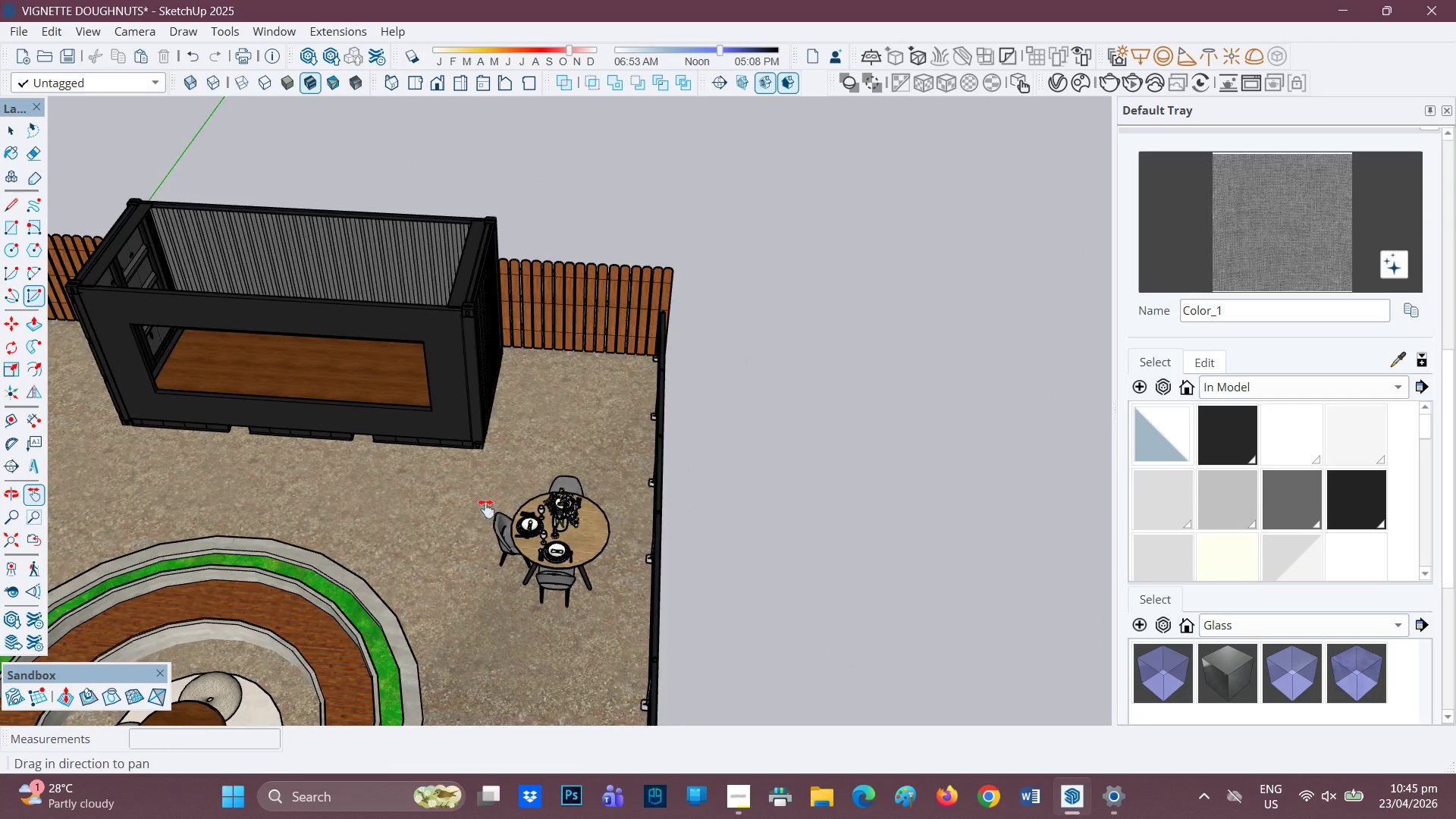 
scroll: coordinate [22, 293], scroll_direction: up, amount: 8.0
 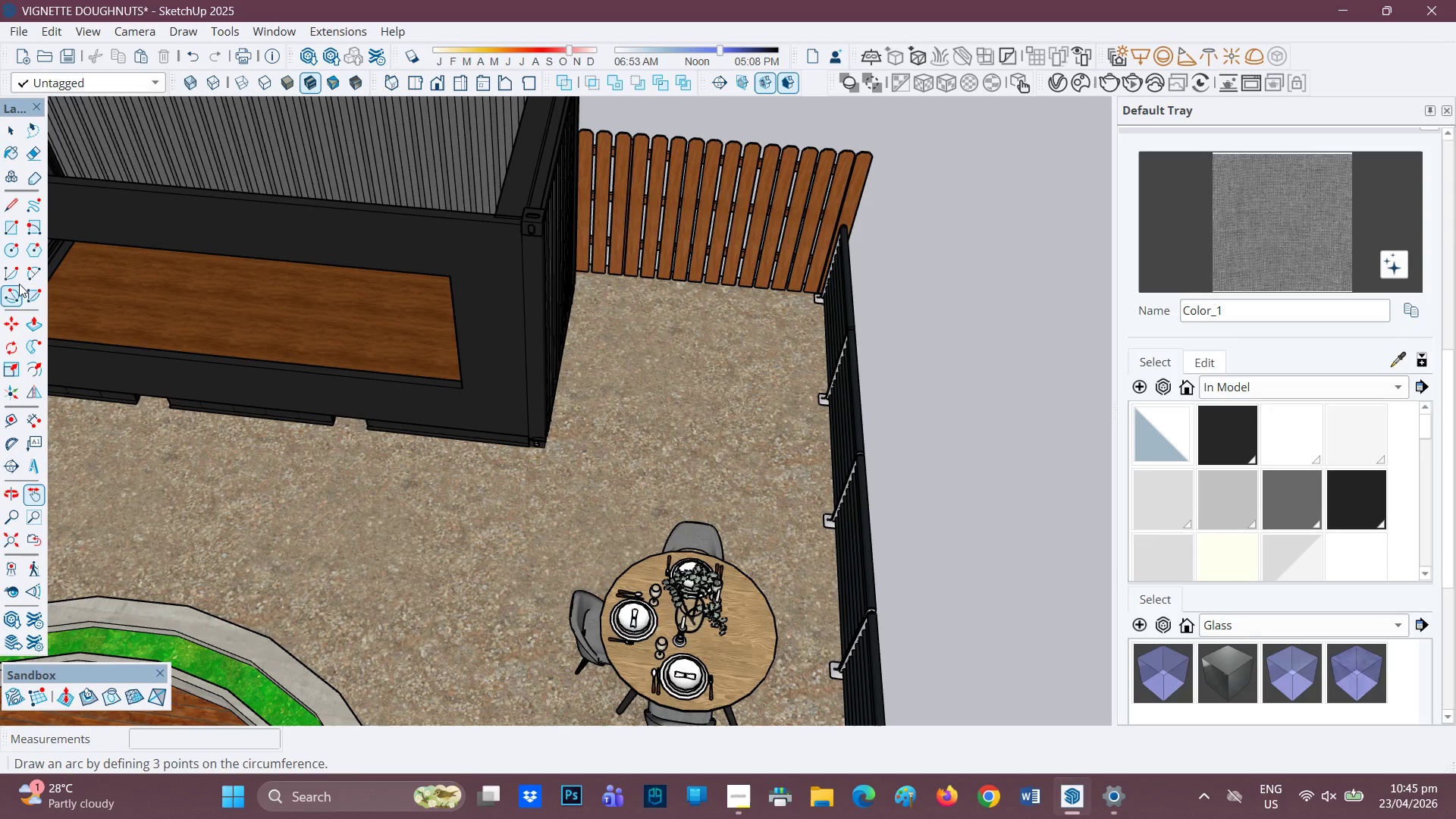 
wait(7.84)
 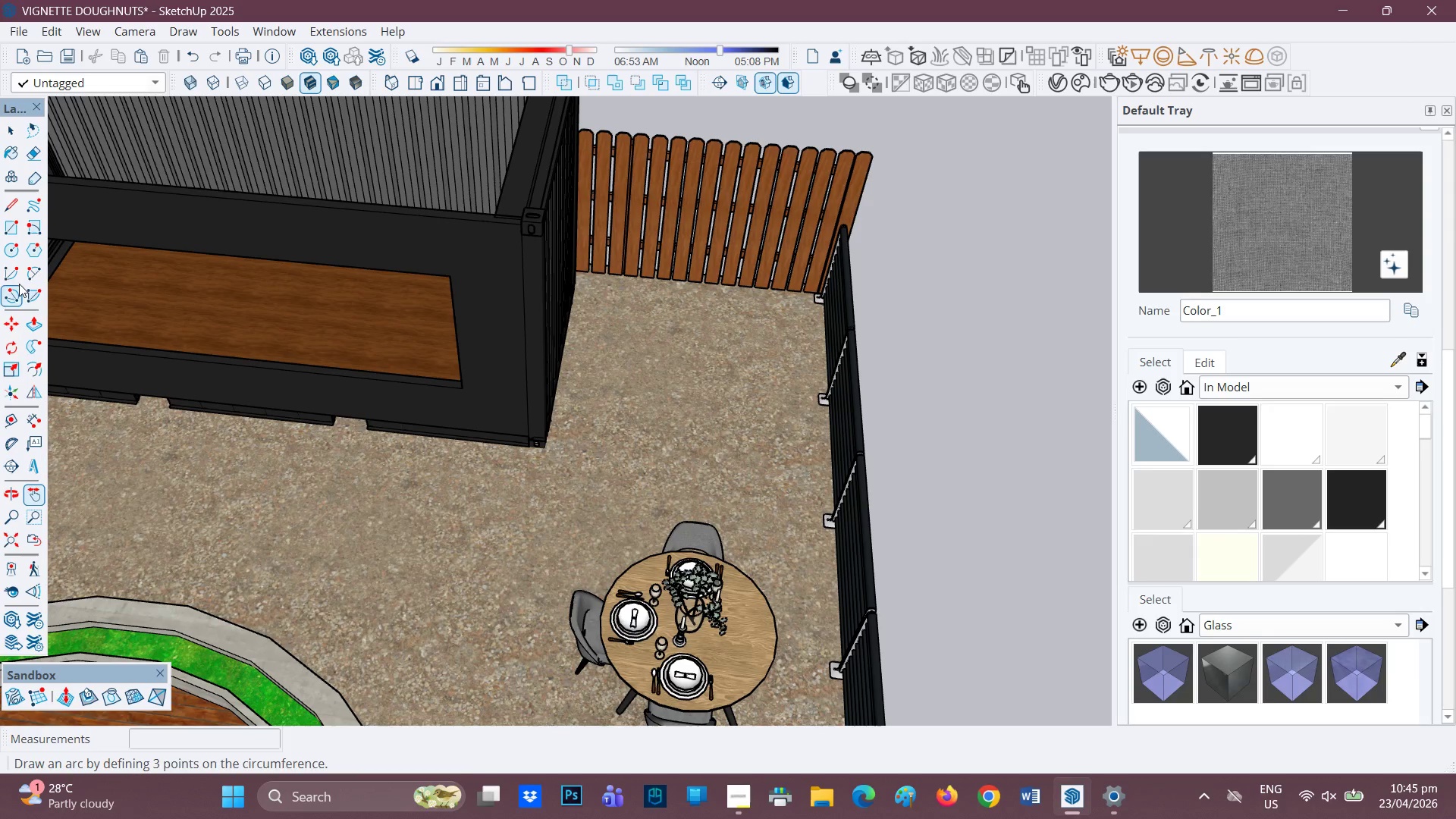 
left_click([14, 202])
 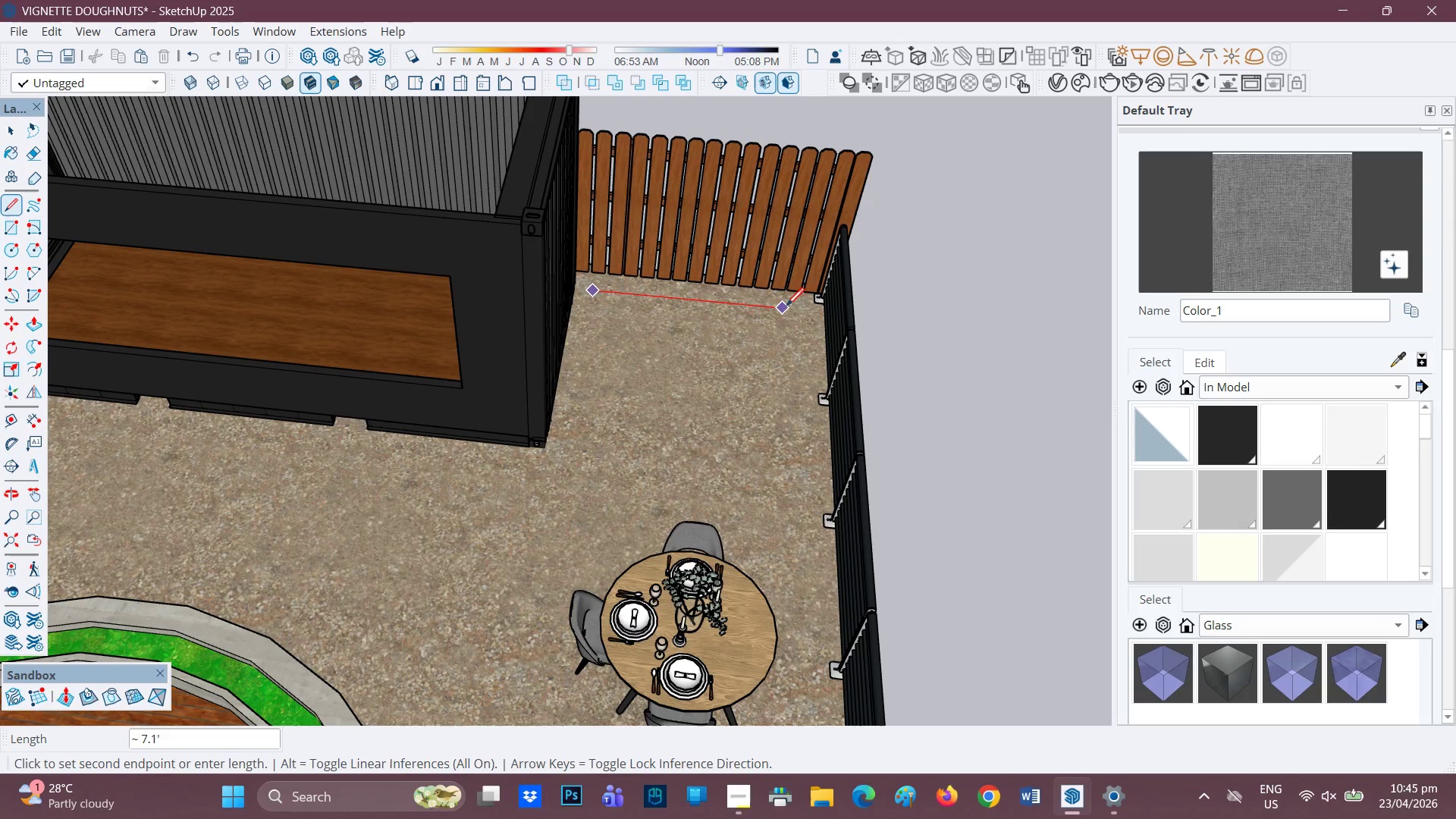 
left_click([803, 306])
 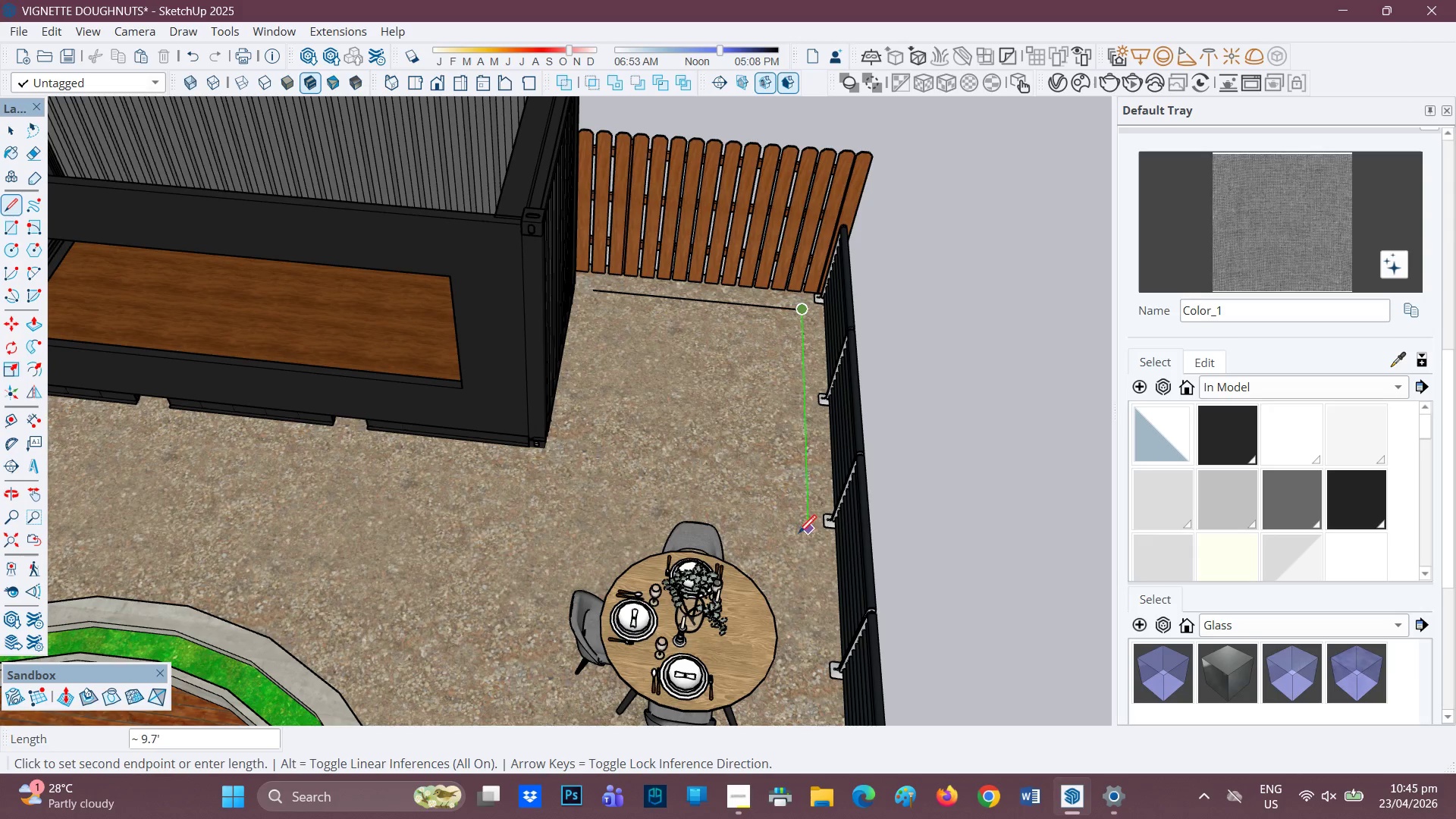 
left_click([798, 554])
 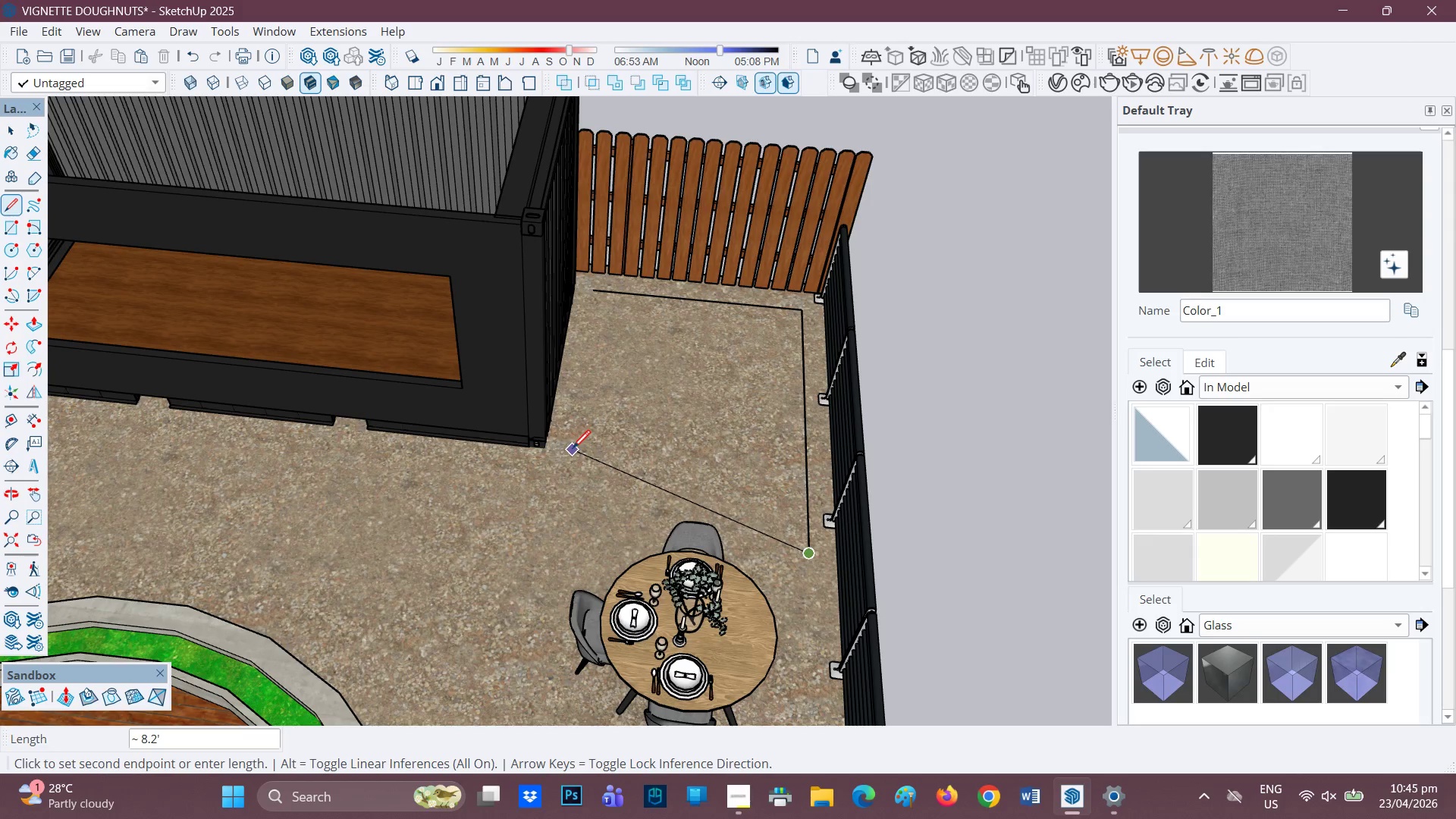 
wait(8.84)
 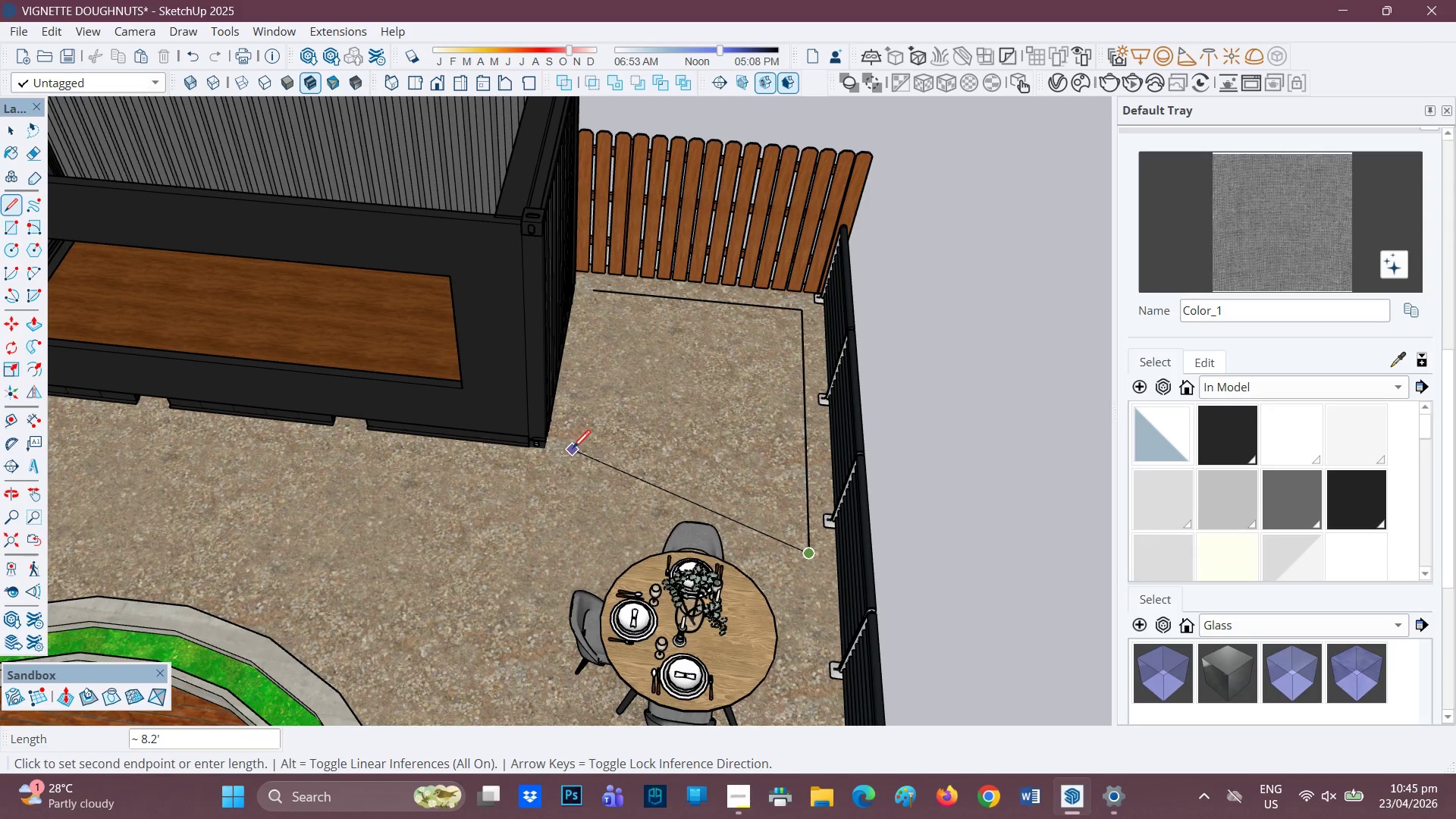 
key(Space)
 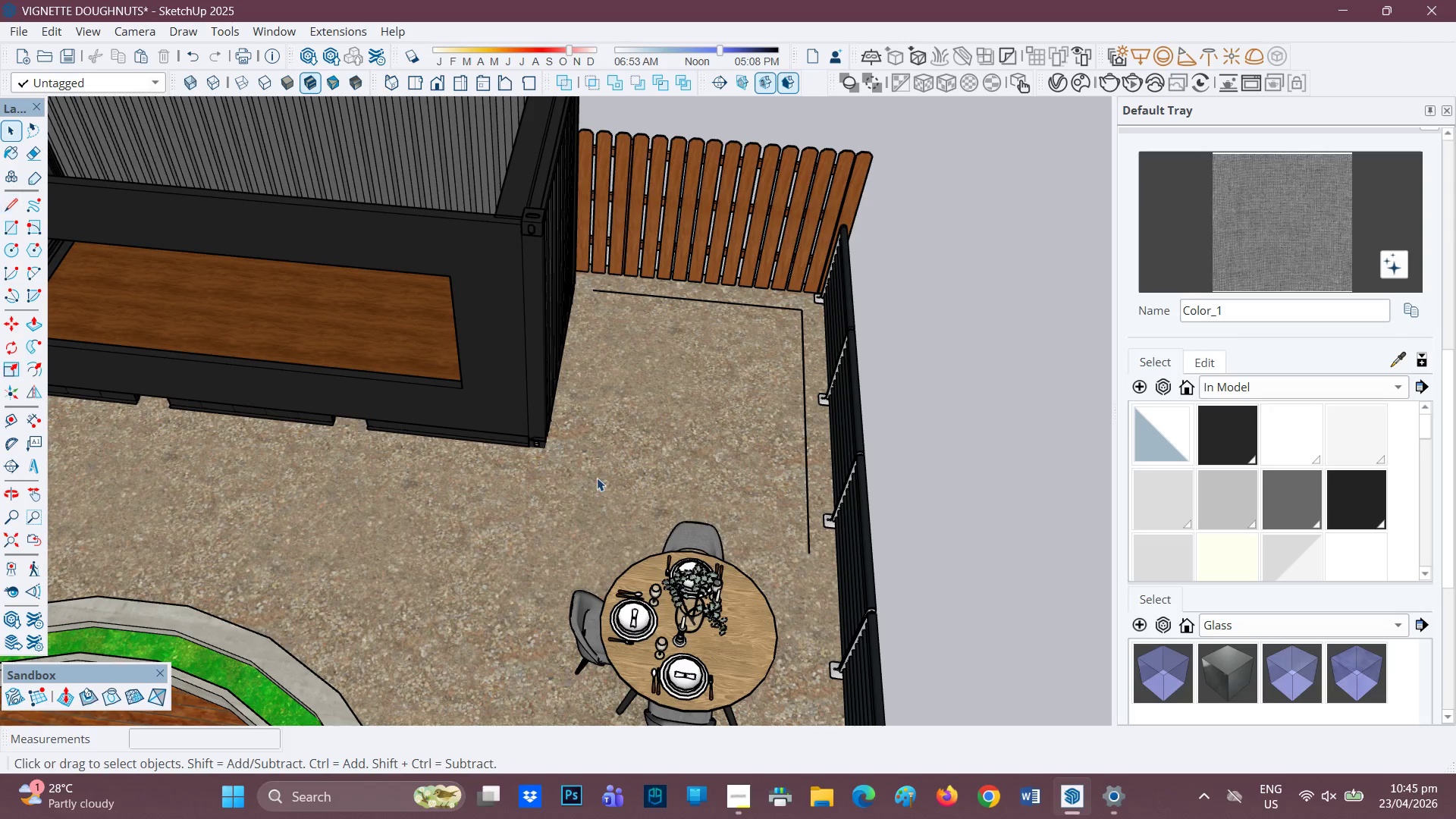 
key(Space)
 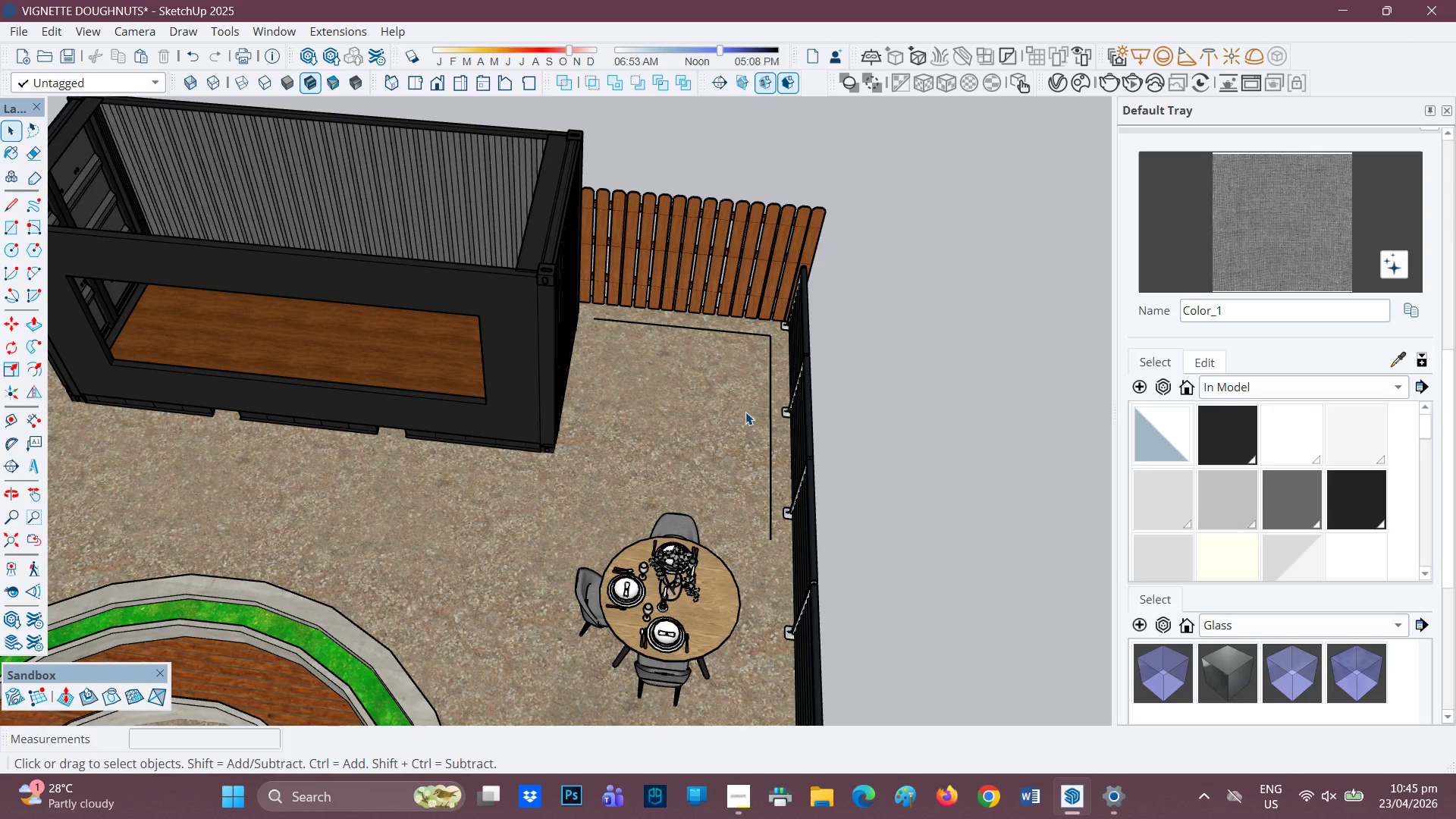 
scroll: coordinate [597, 477], scroll_direction: down, amount: 2.0
 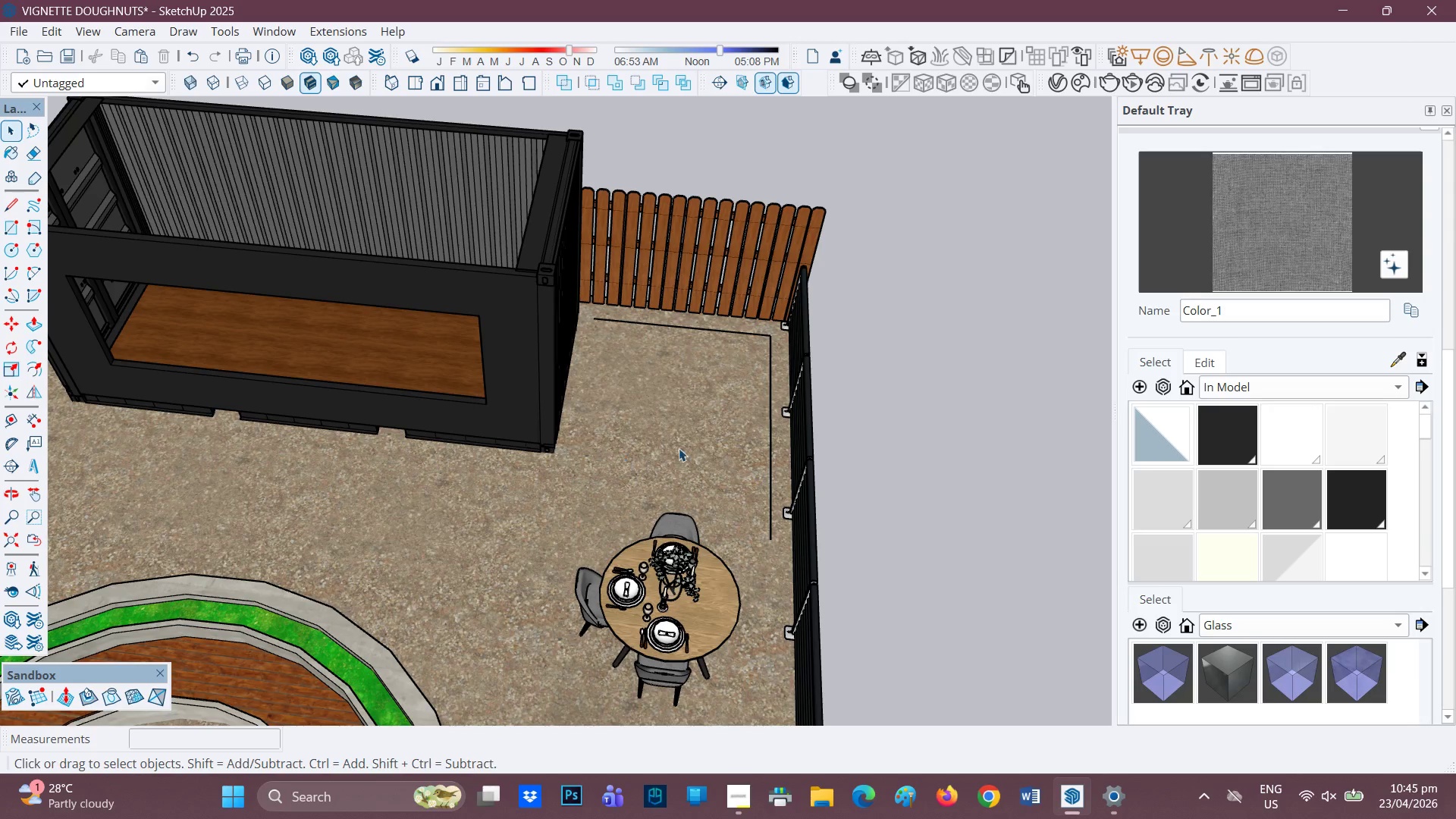 
key(Control+Z)
 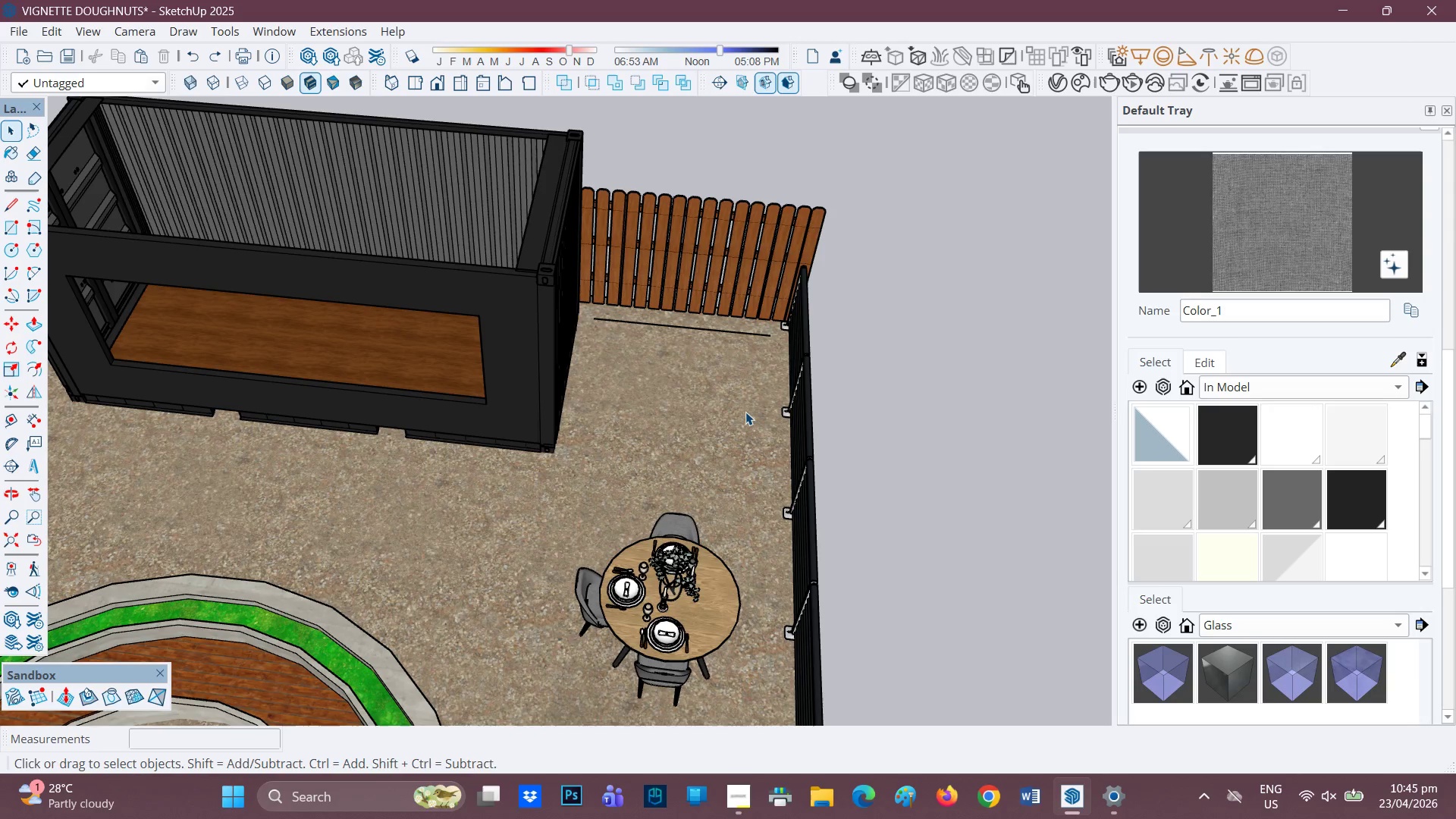 
key(Control+ControlLeft)
 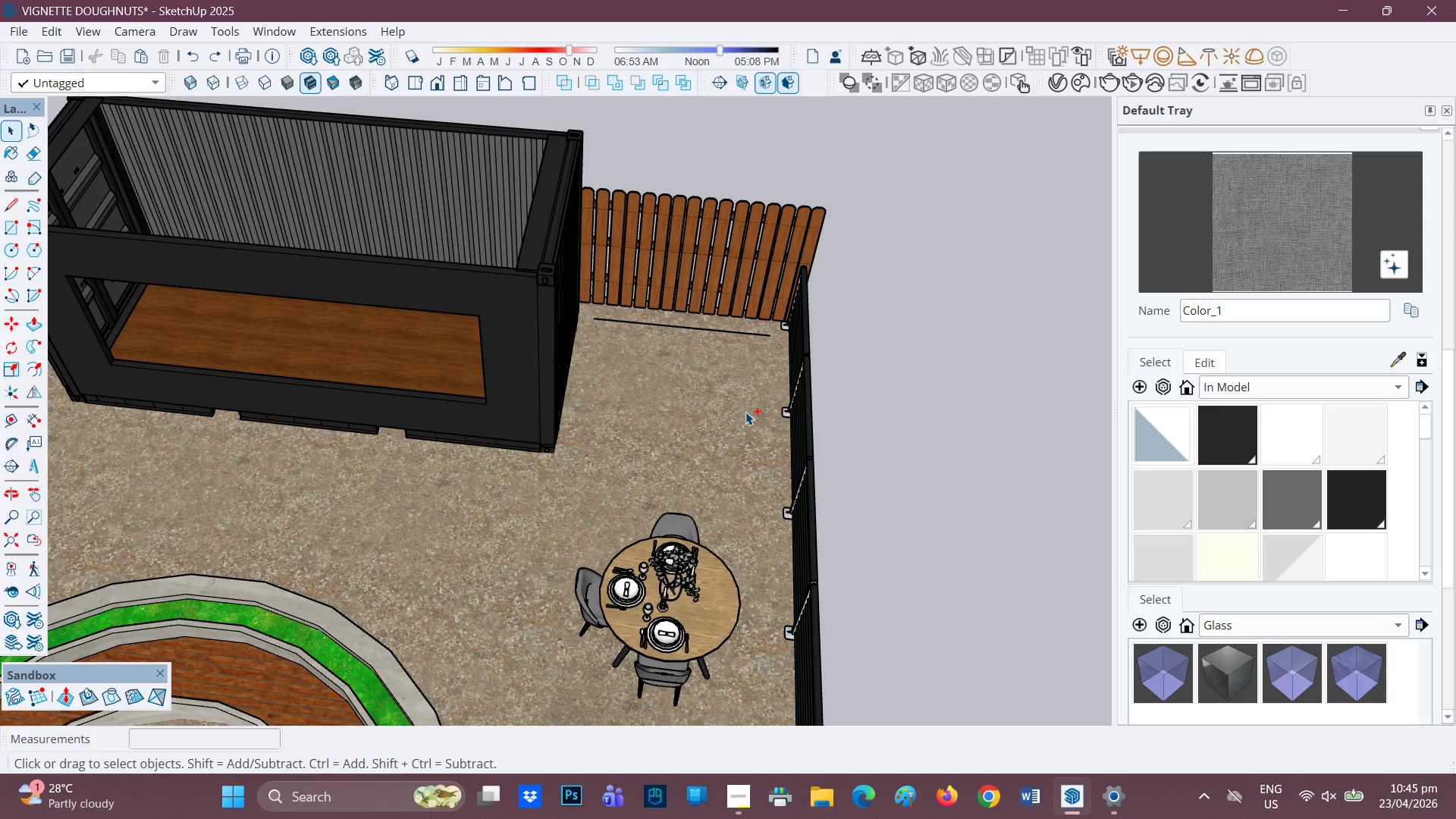 
key(Control+Z)
 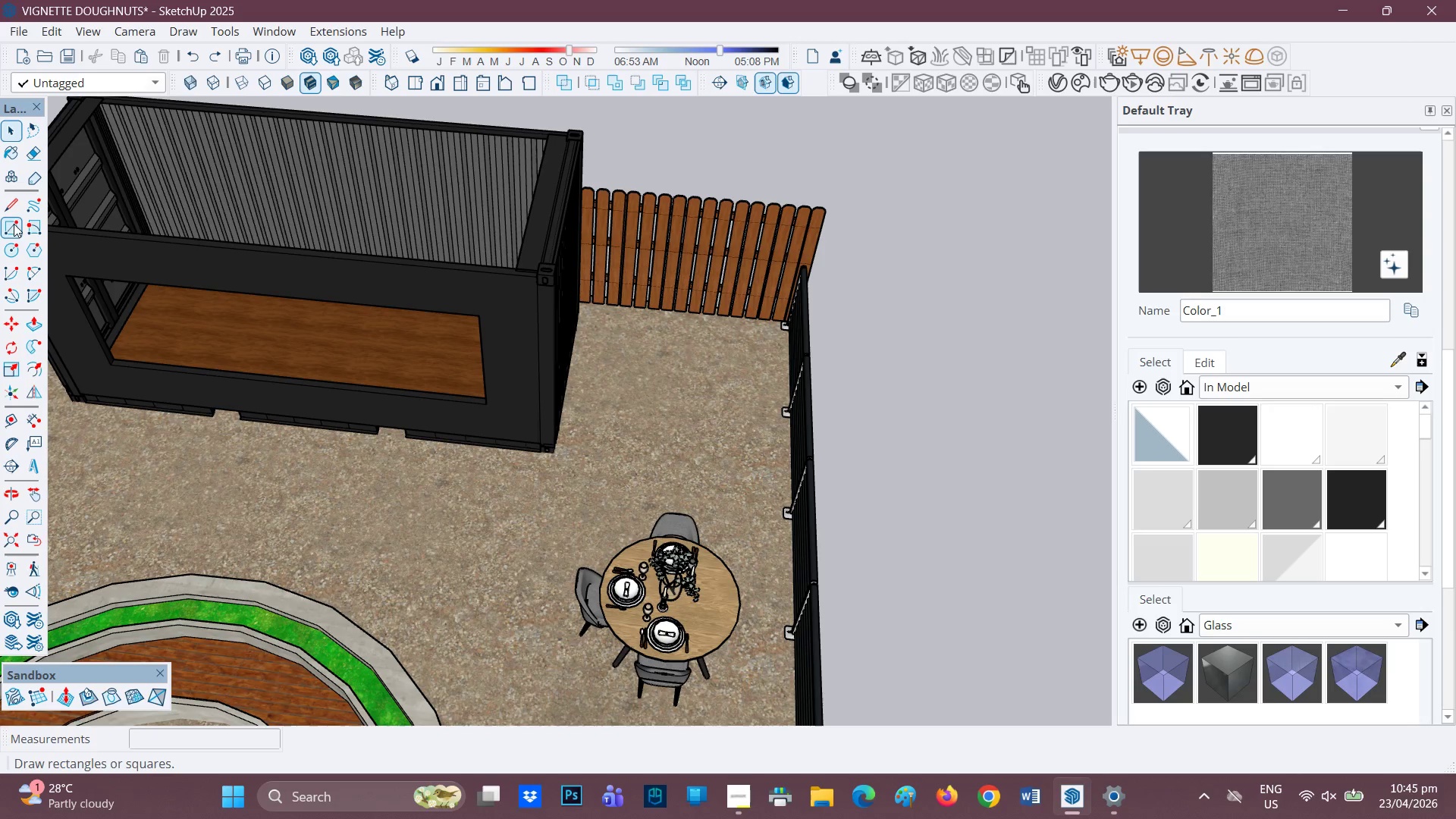 
left_click([11, 229])
 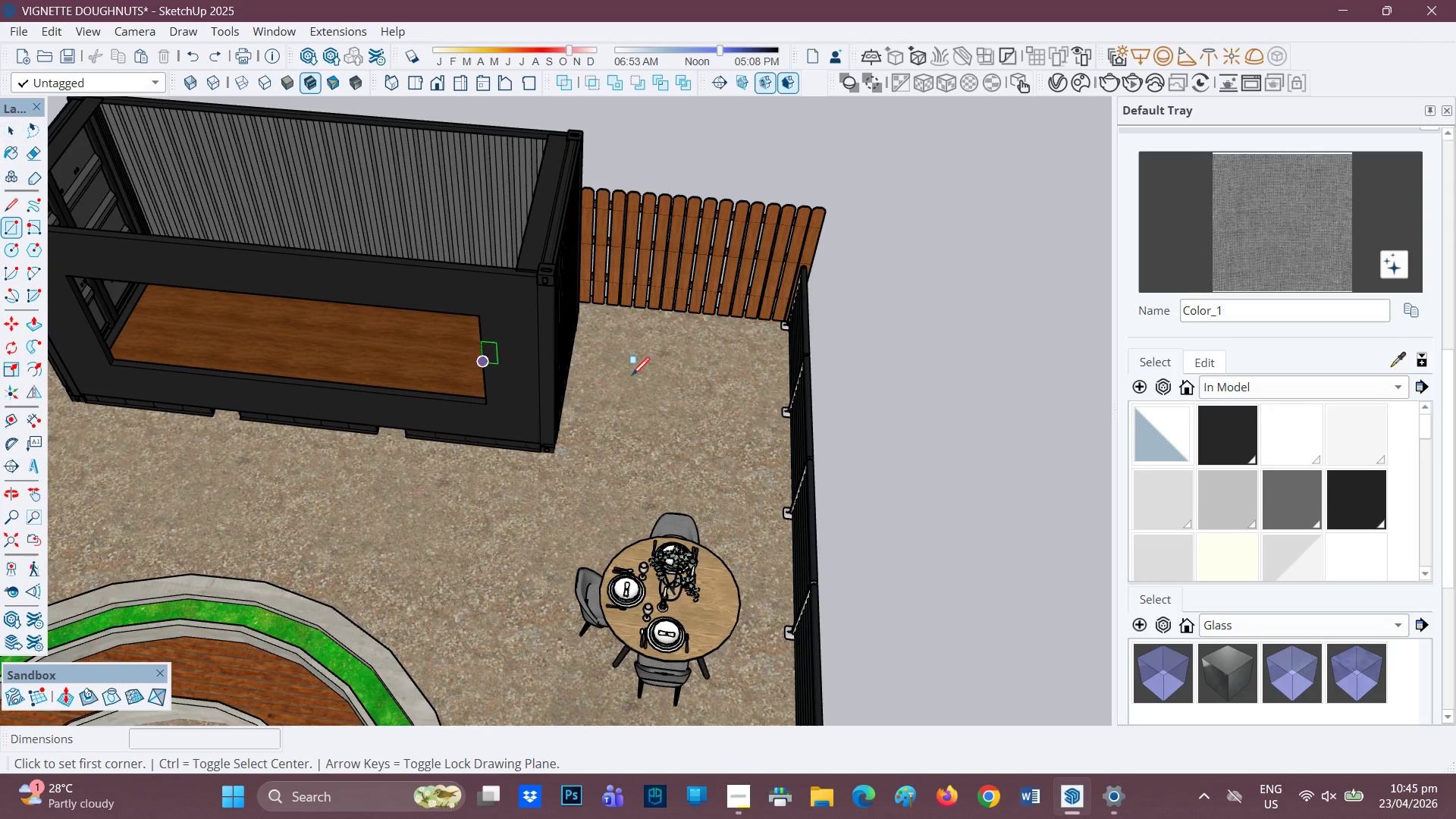 
scroll: coordinate [631, 368], scroll_direction: up, amount: 2.0
 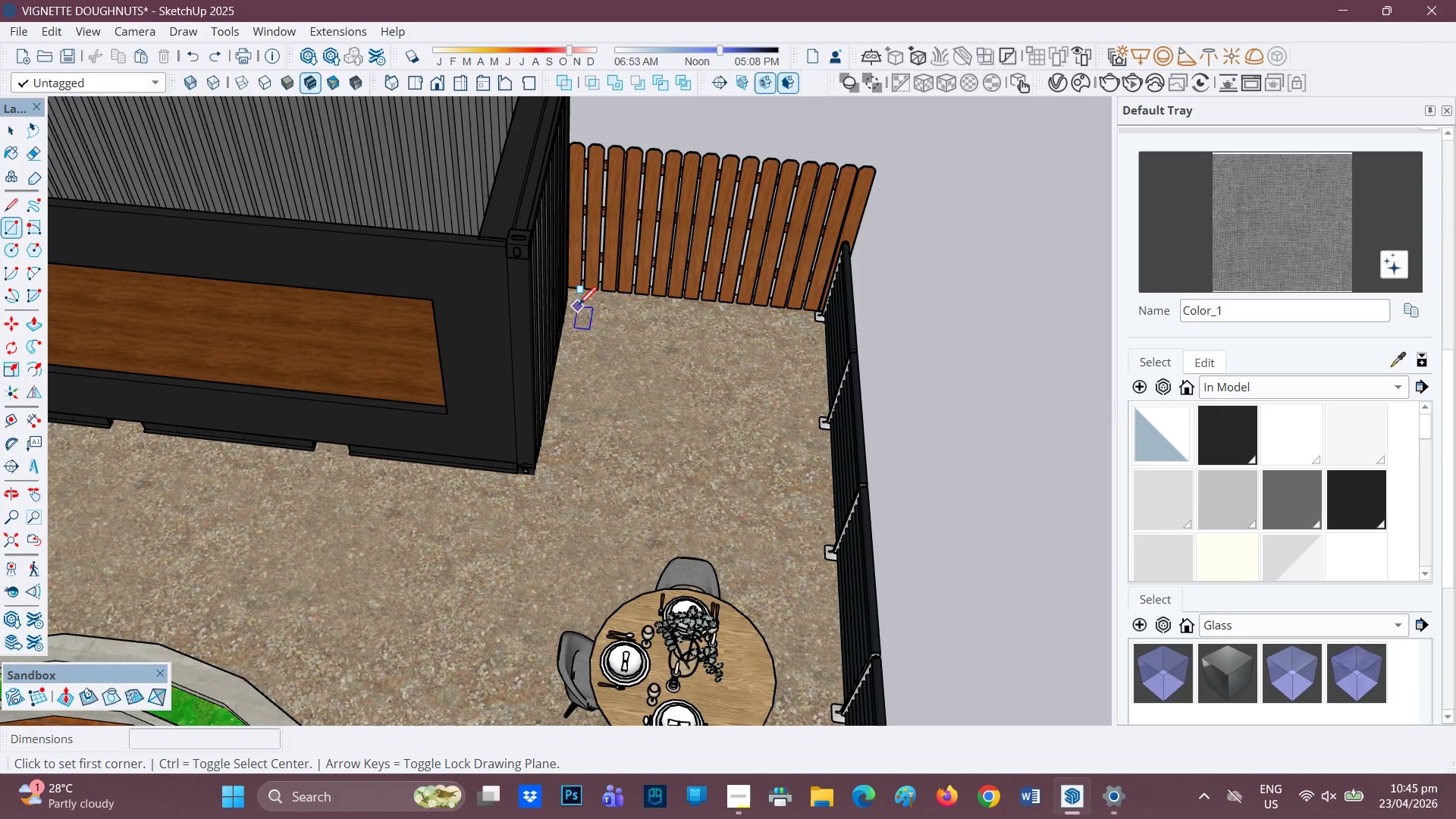 
key(Space)
 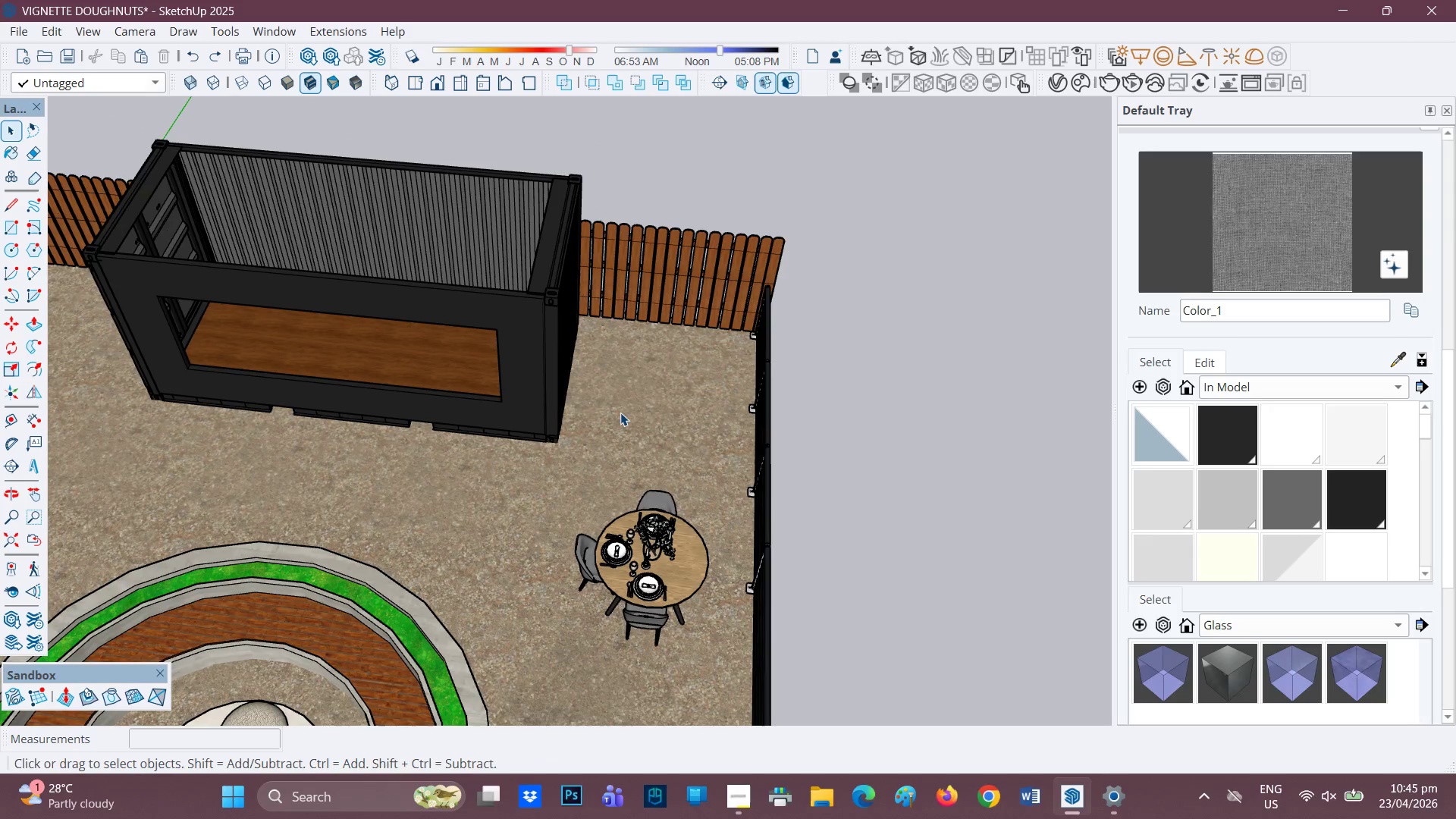 
scroll: coordinate [604, 393], scroll_direction: down, amount: 6.0
 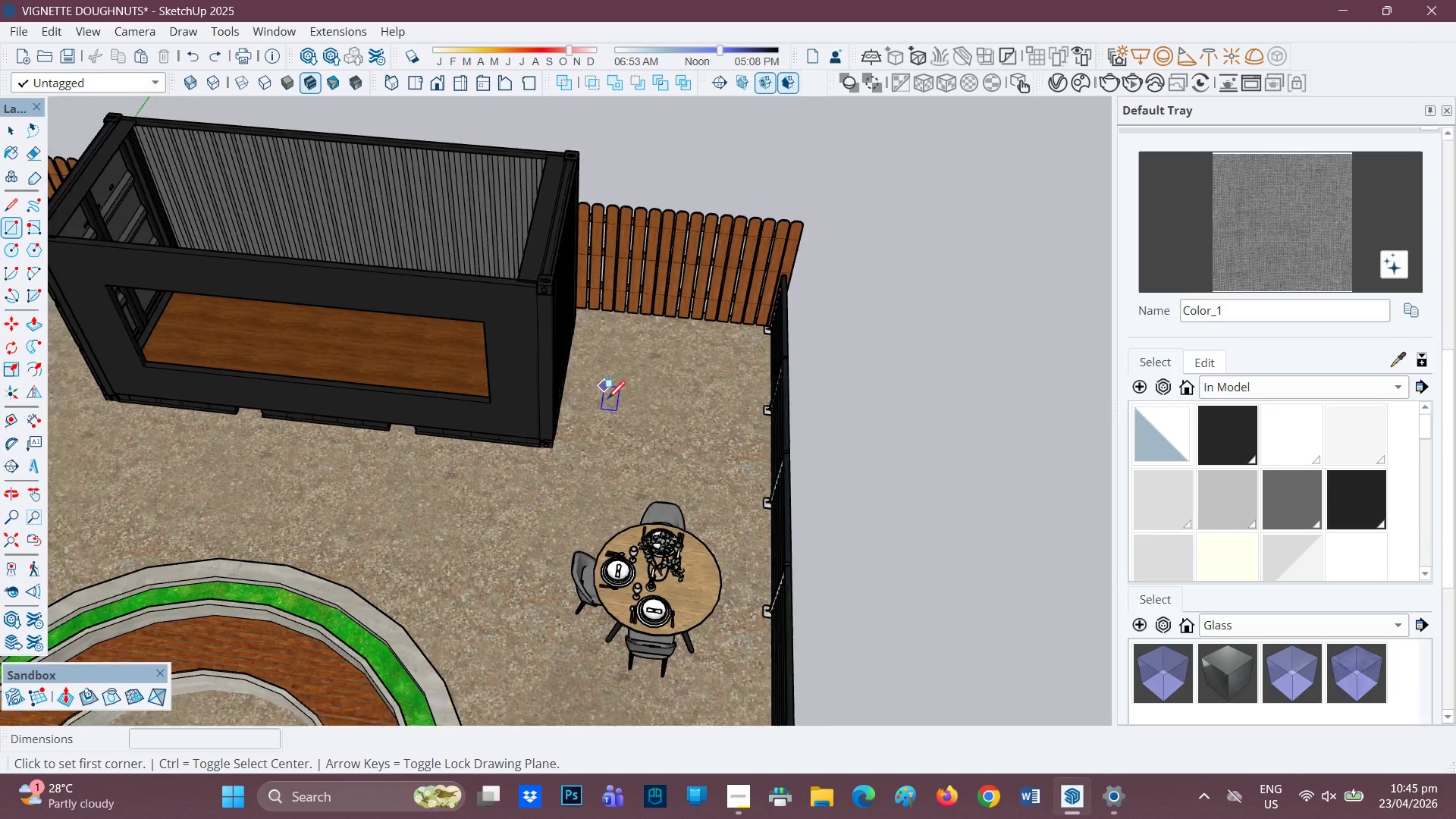 
left_click([620, 412])
 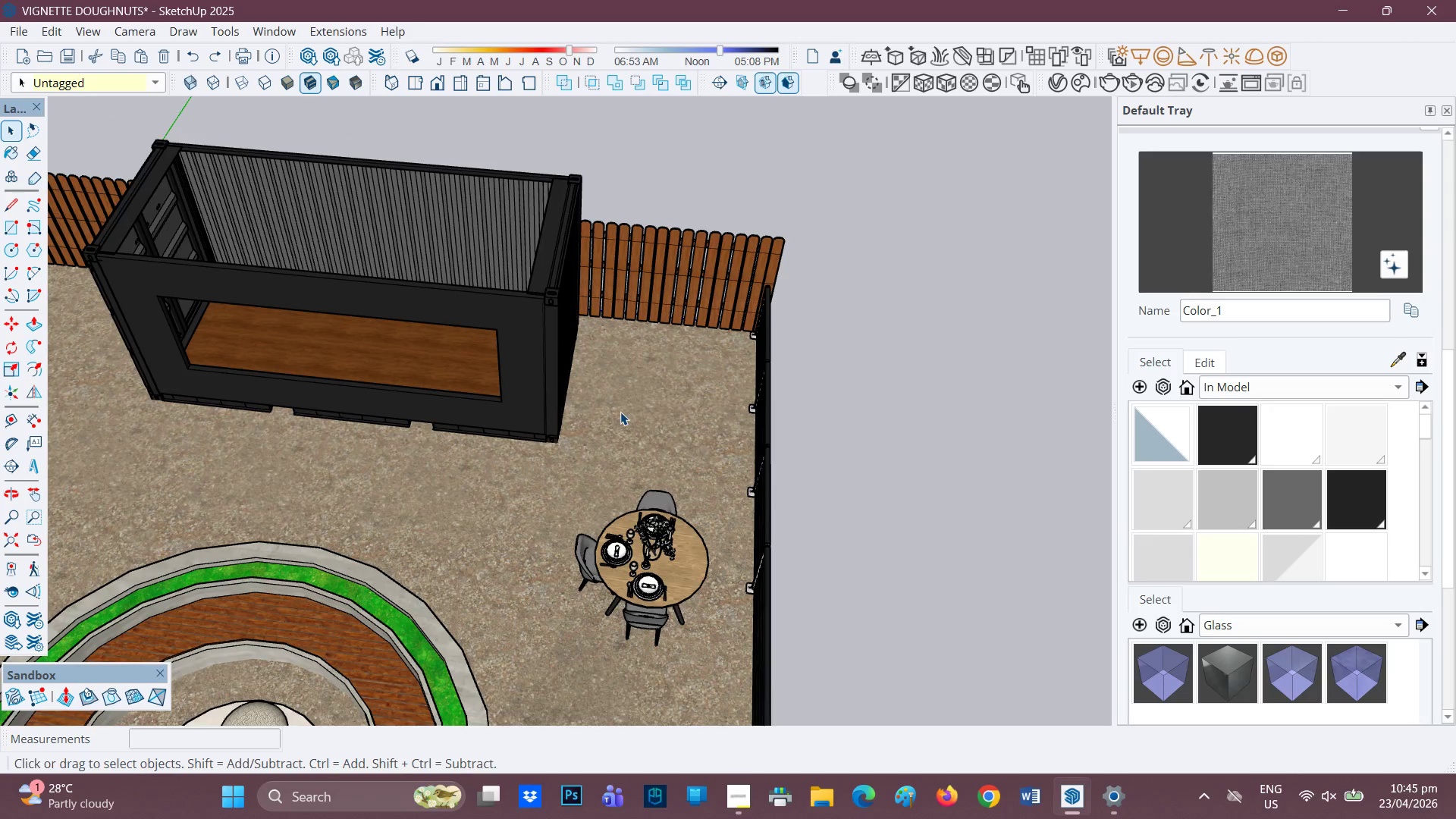 
scroll: coordinate [523, 488], scroll_direction: down, amount: 6.0
 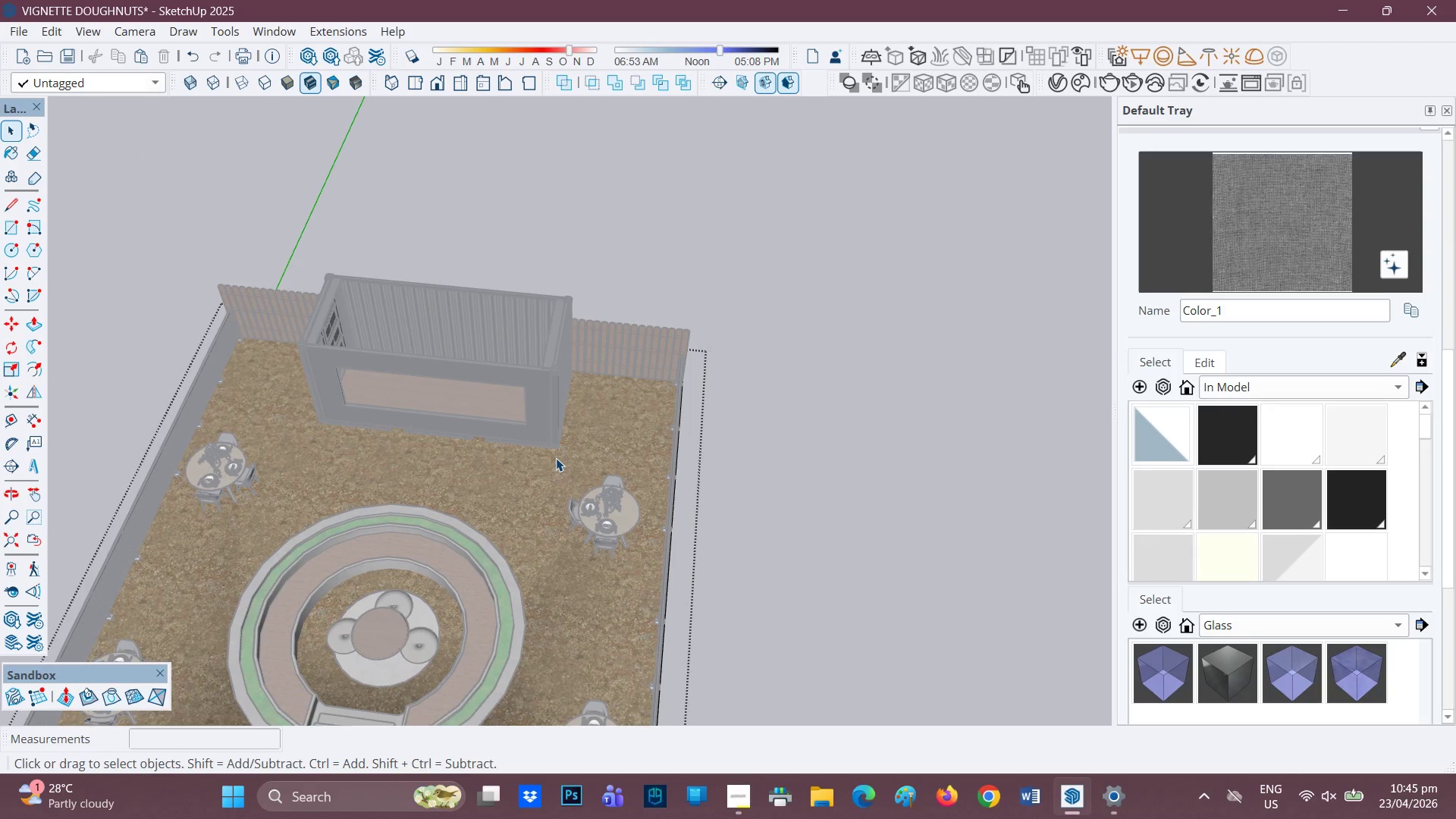 
key(F)
 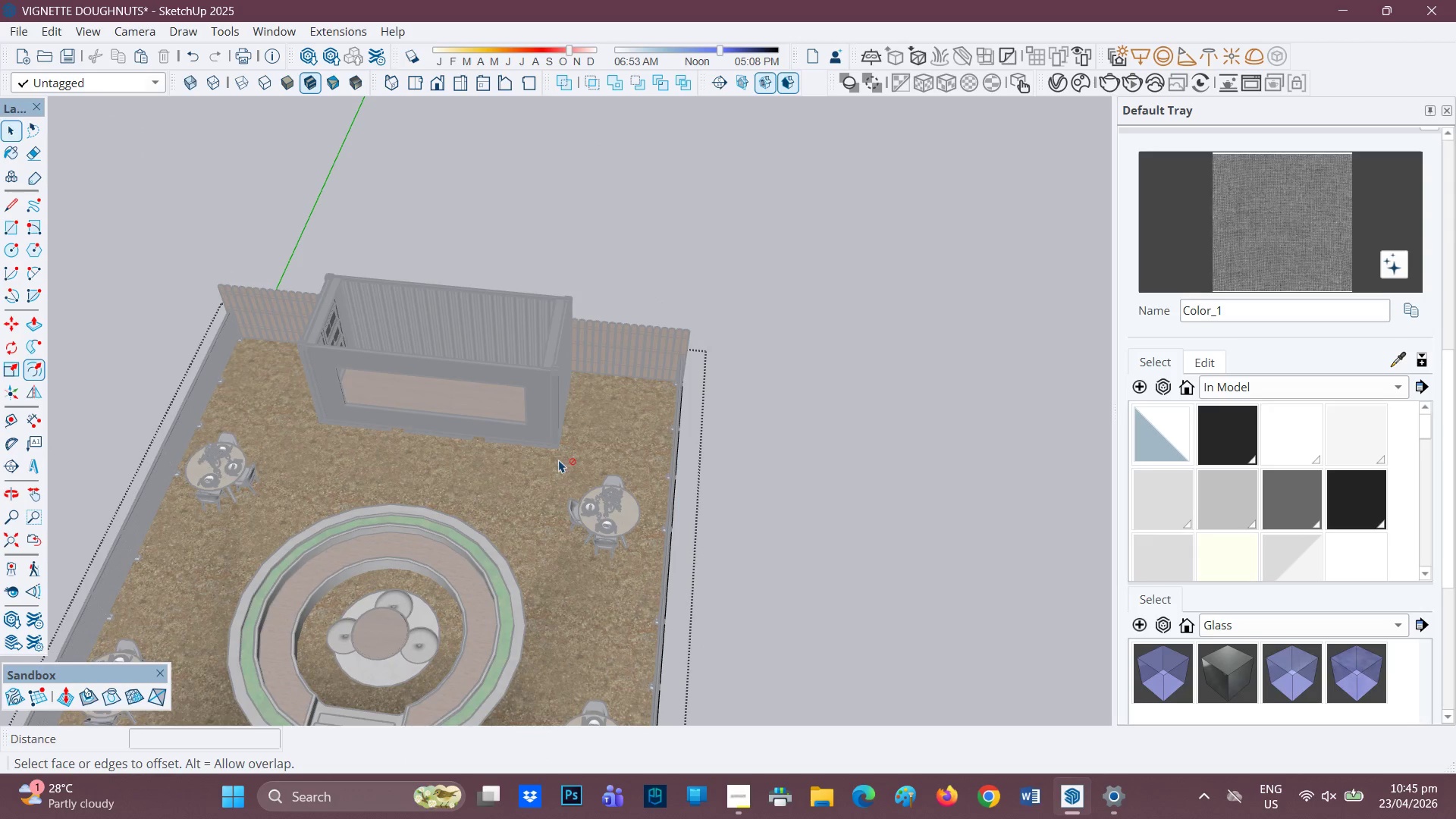 
left_click([560, 460])
 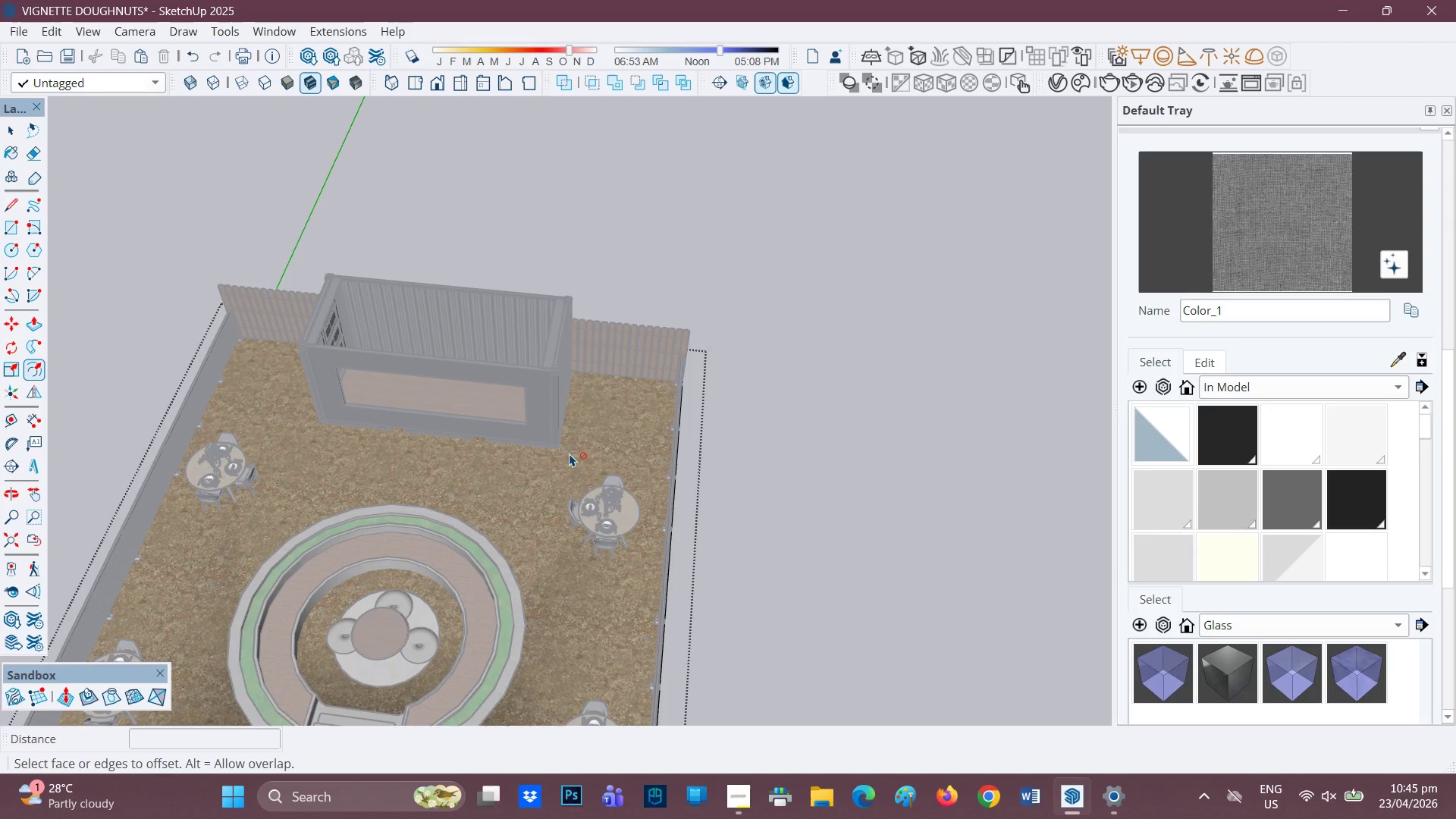 
key(Space)
 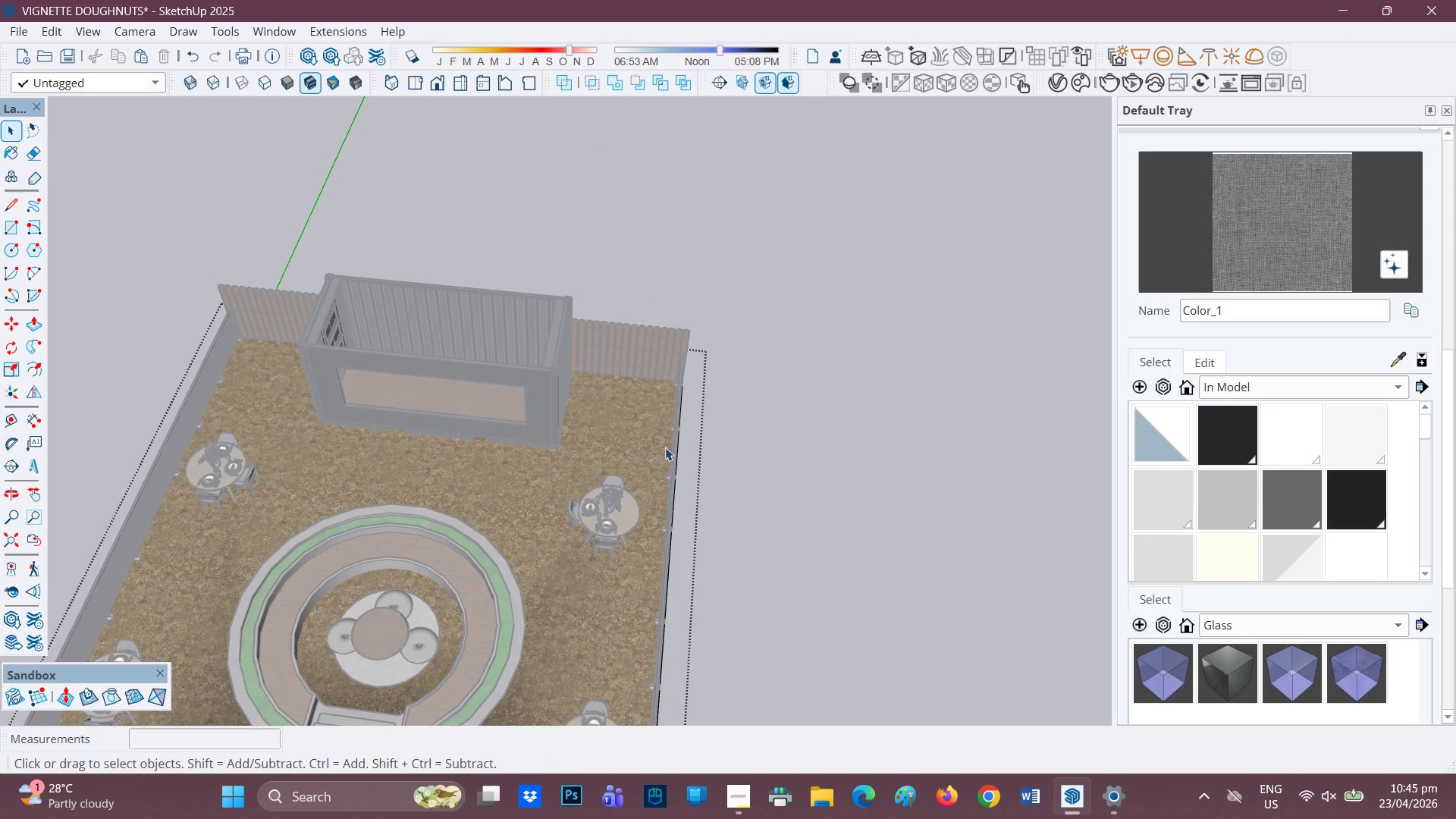 
left_click([769, 441])
 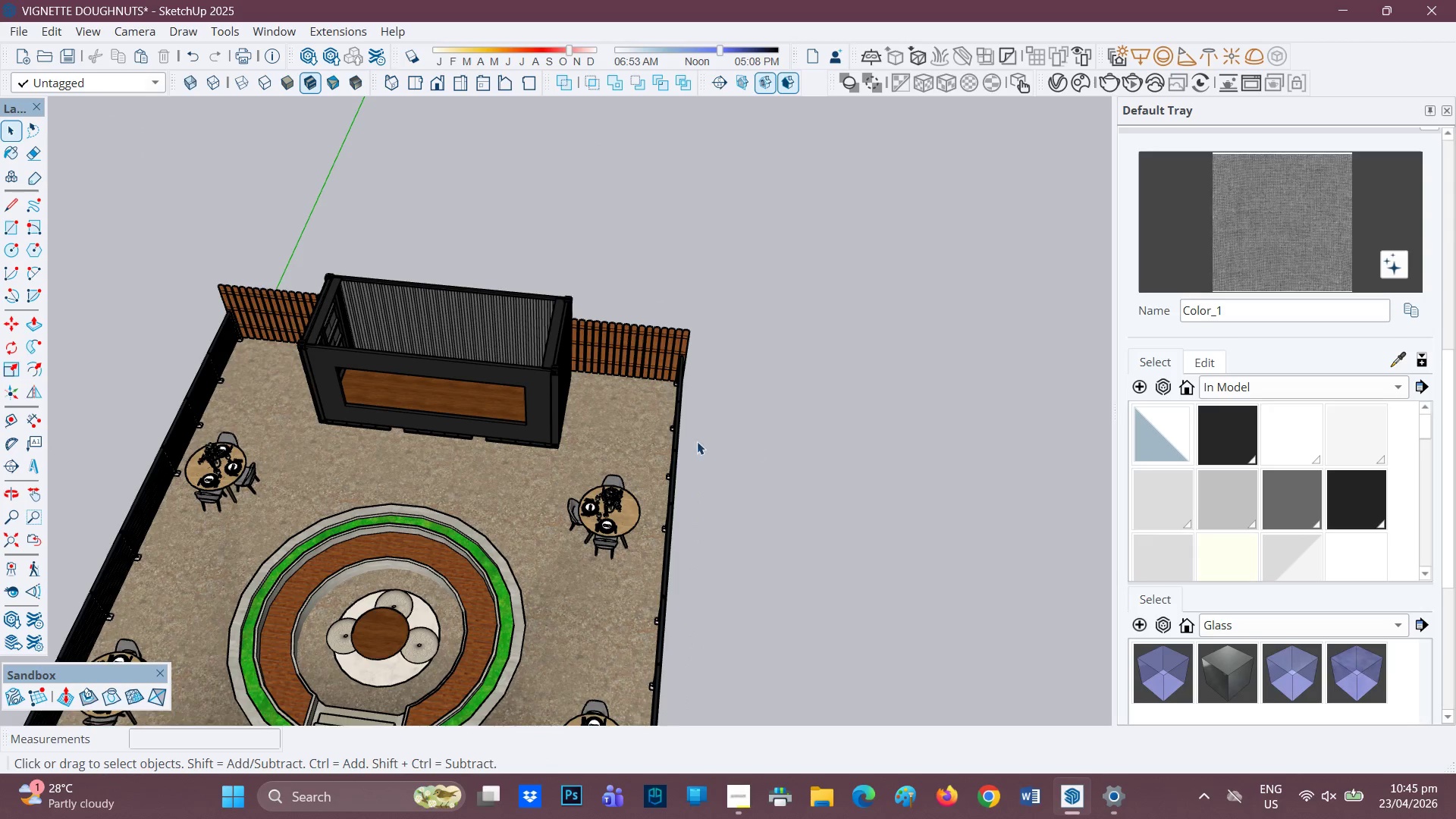 
scroll: coordinate [563, 375], scroll_direction: up, amount: 5.0
 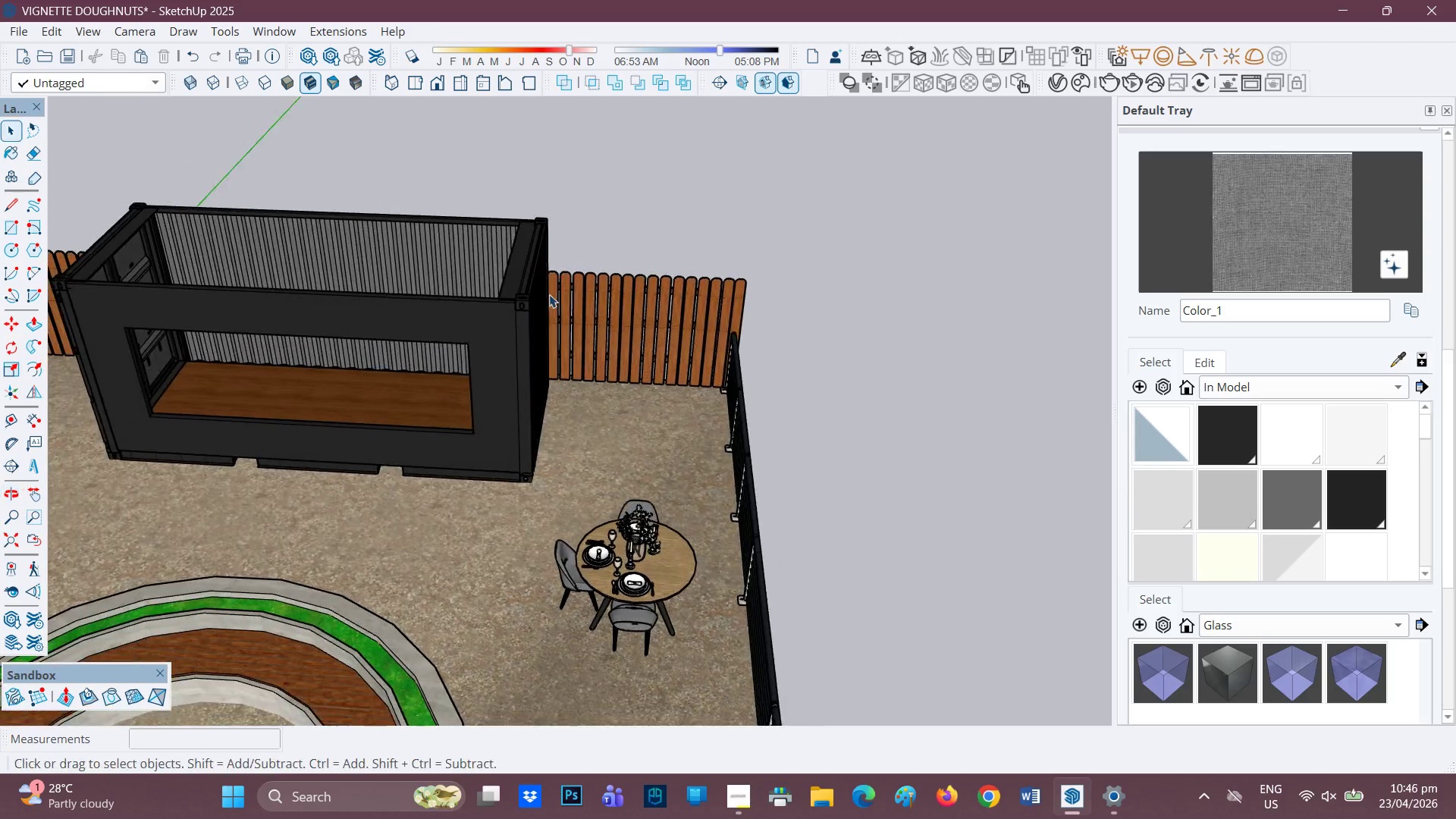 
type(HH)
 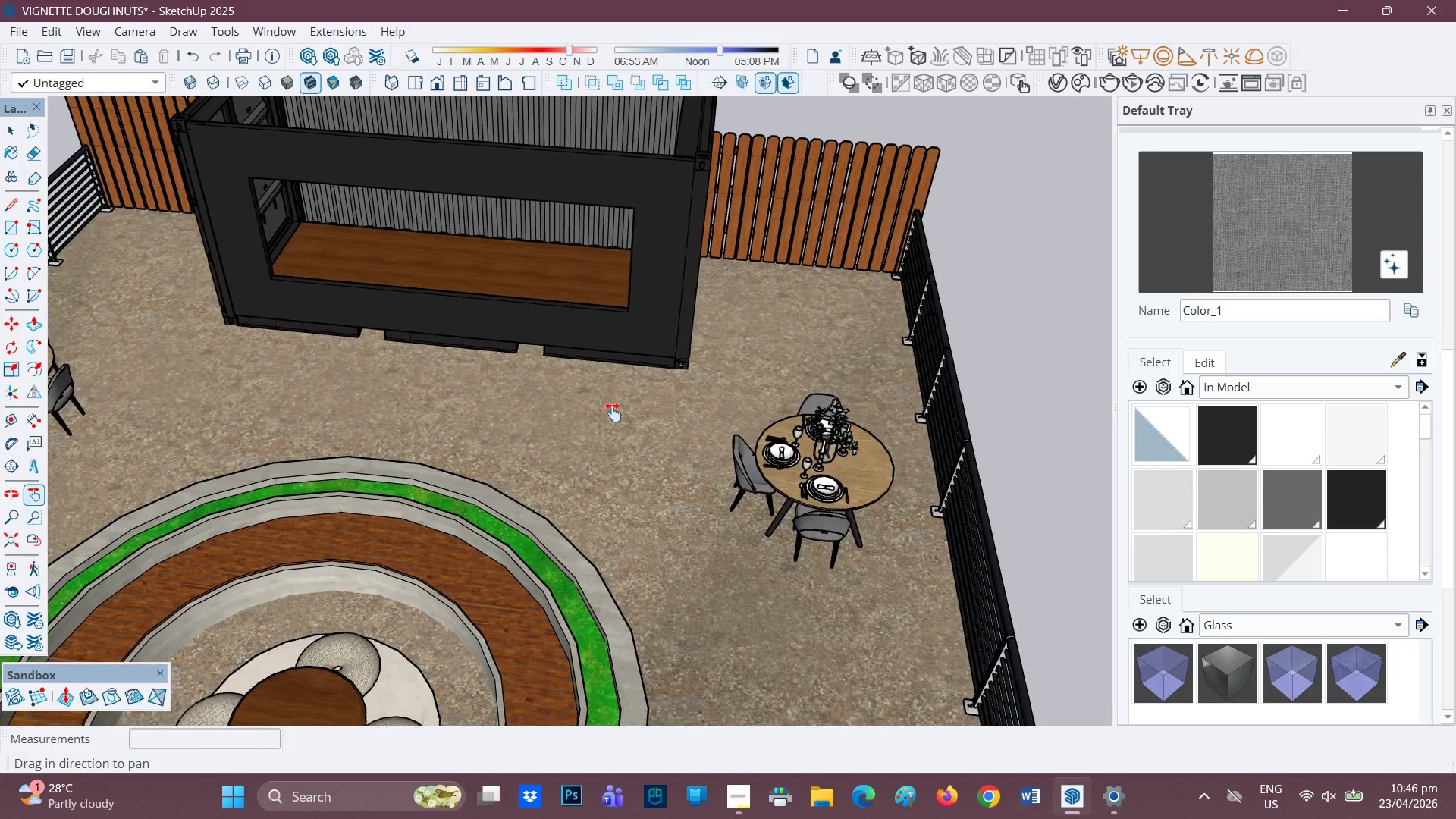 
left_click_drag(start_coordinate=[574, 439], to_coordinate=[748, 324])
 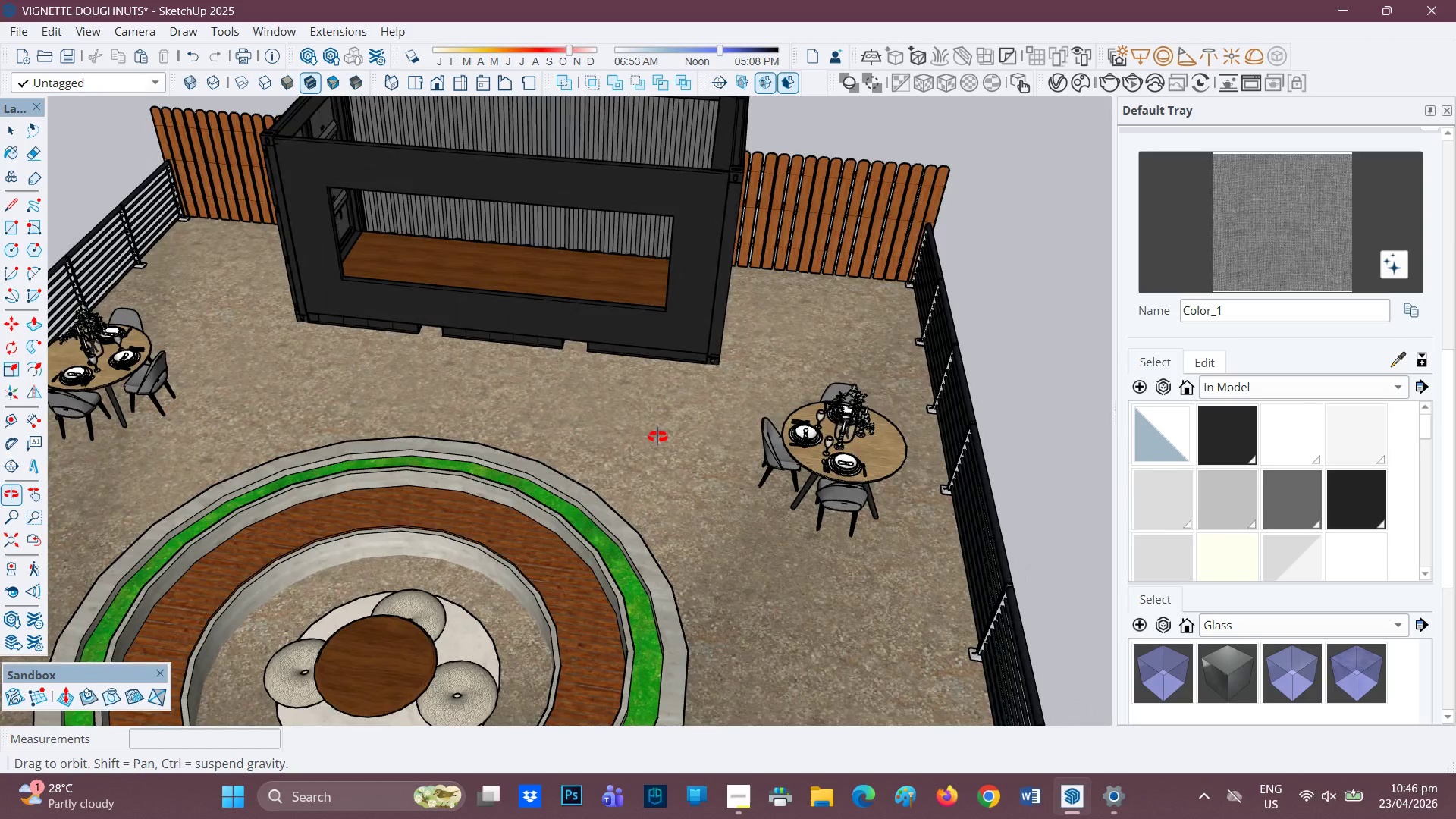 
scroll: coordinate [661, 444], scroll_direction: up, amount: 1.0
 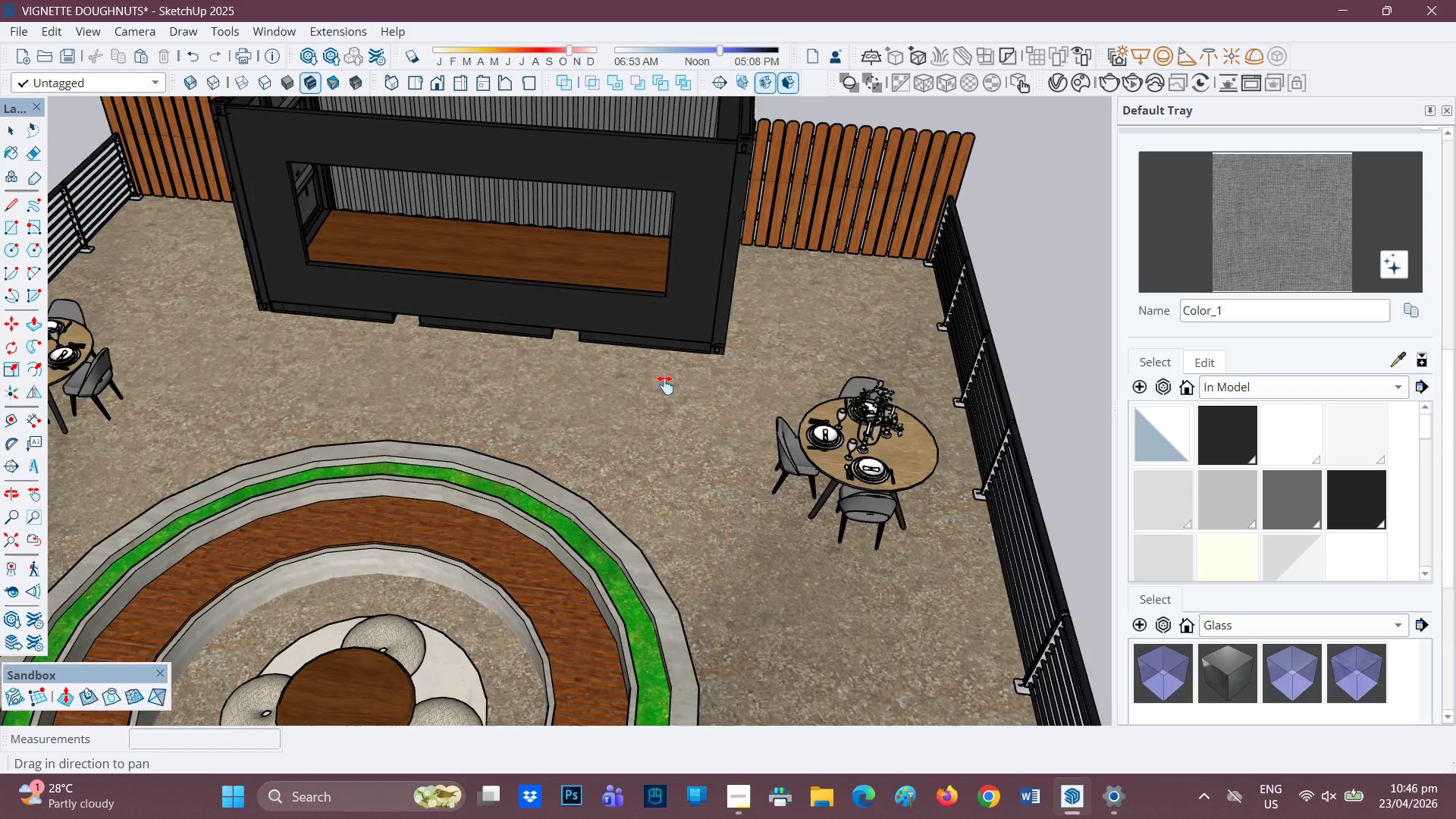 
left_click_drag(start_coordinate=[664, 382], to_coordinate=[608, 417])
 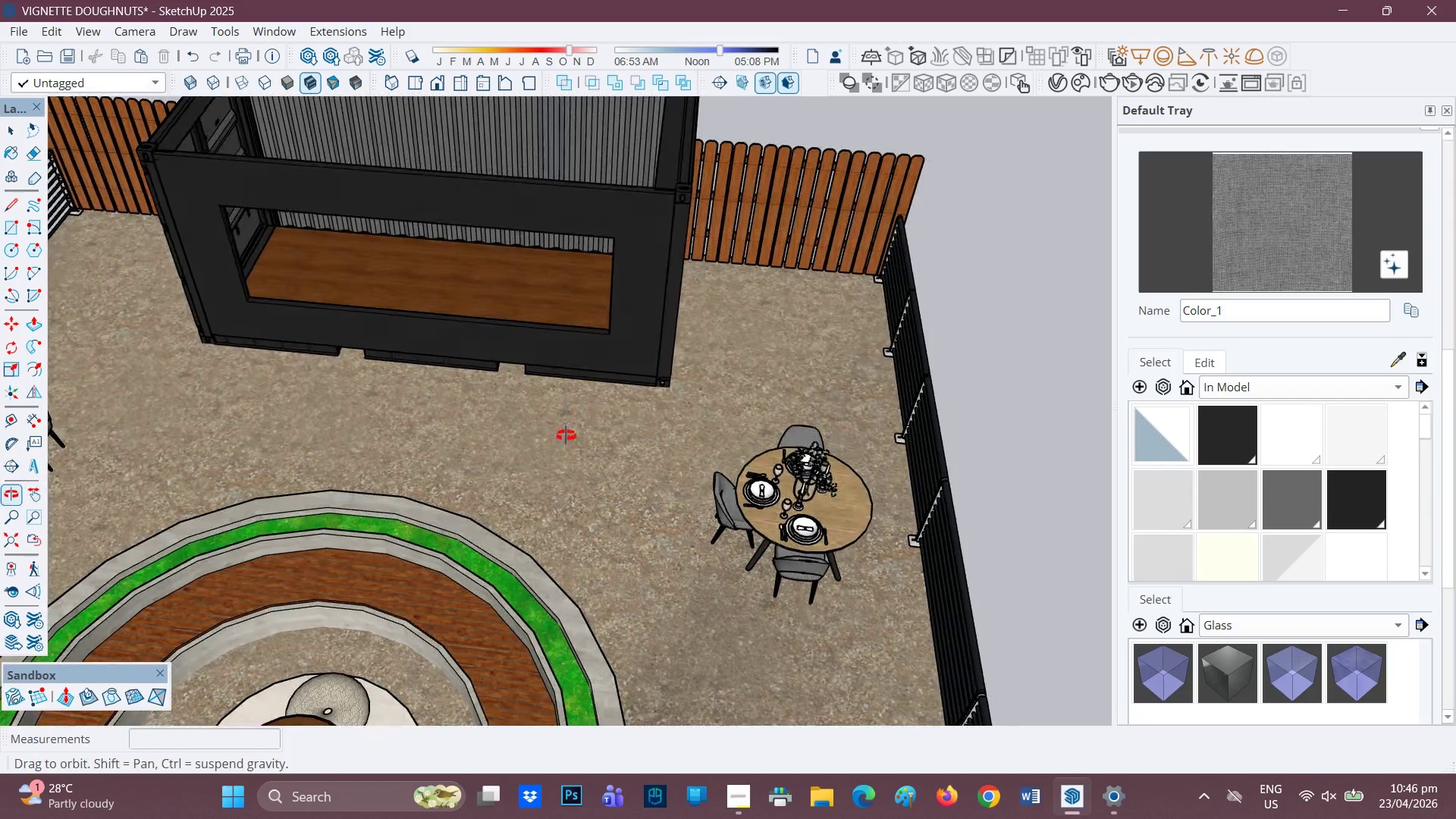 
key(R)
 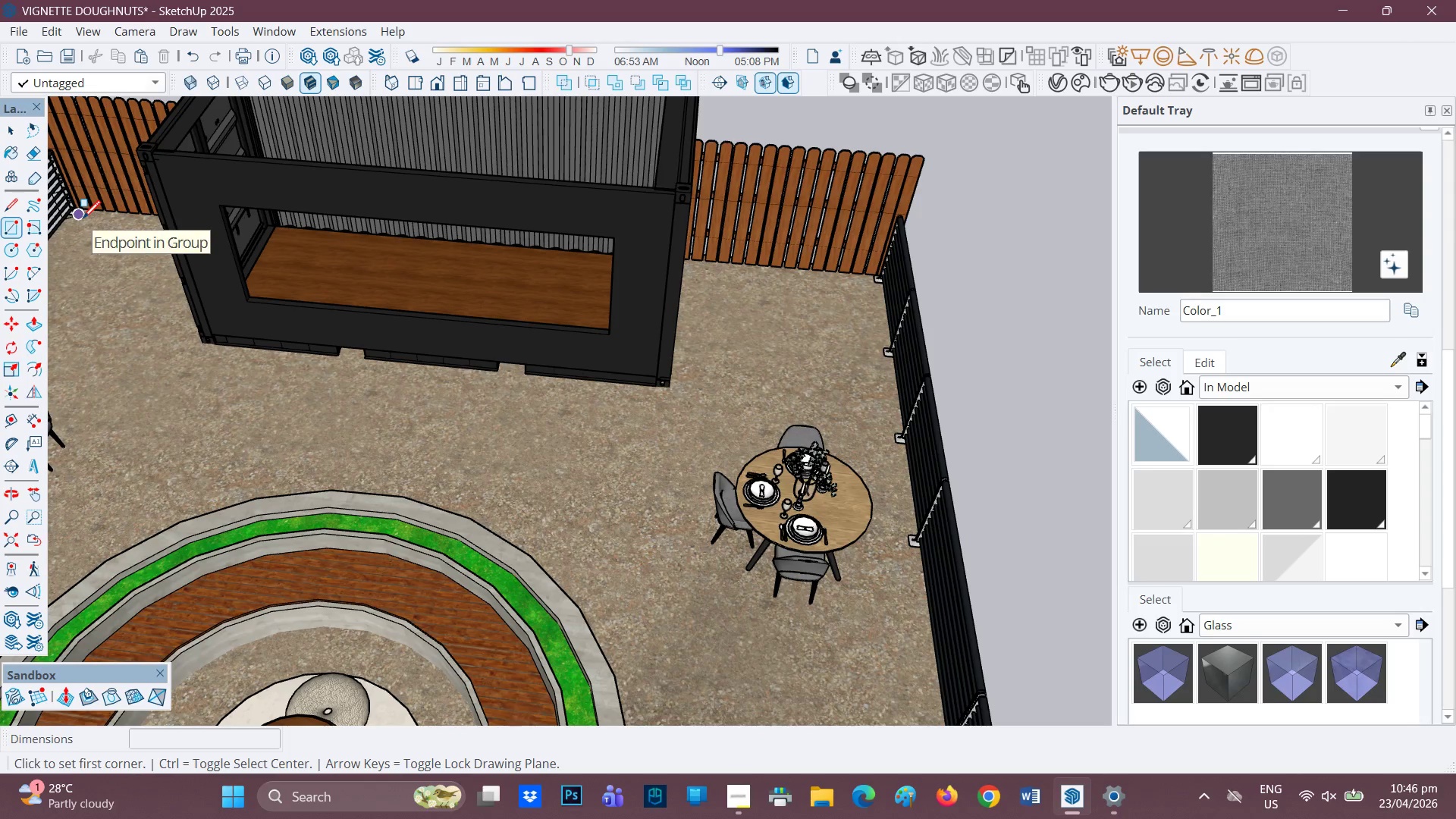 
wait(6.97)
 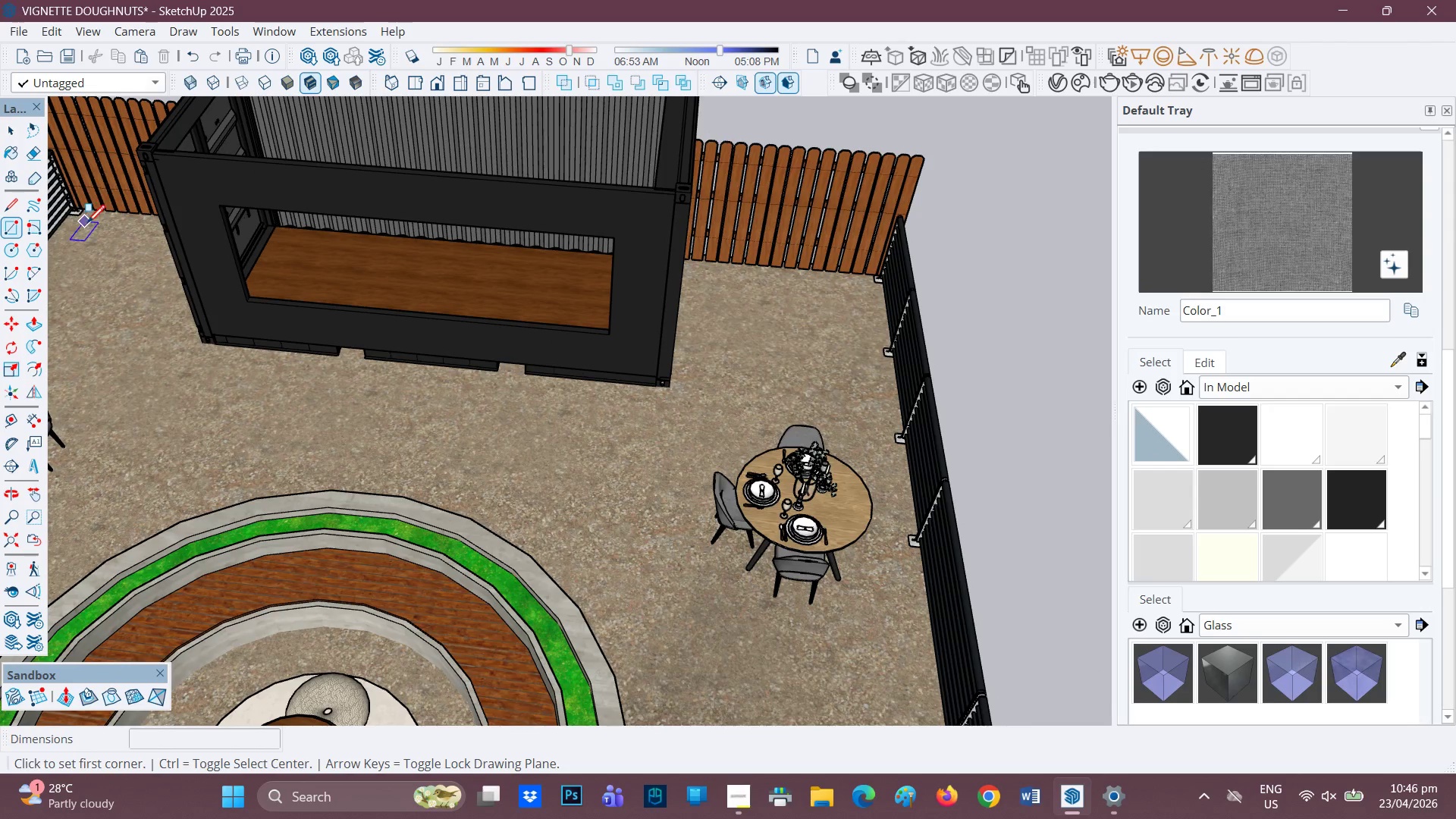 
left_click([80, 218])
 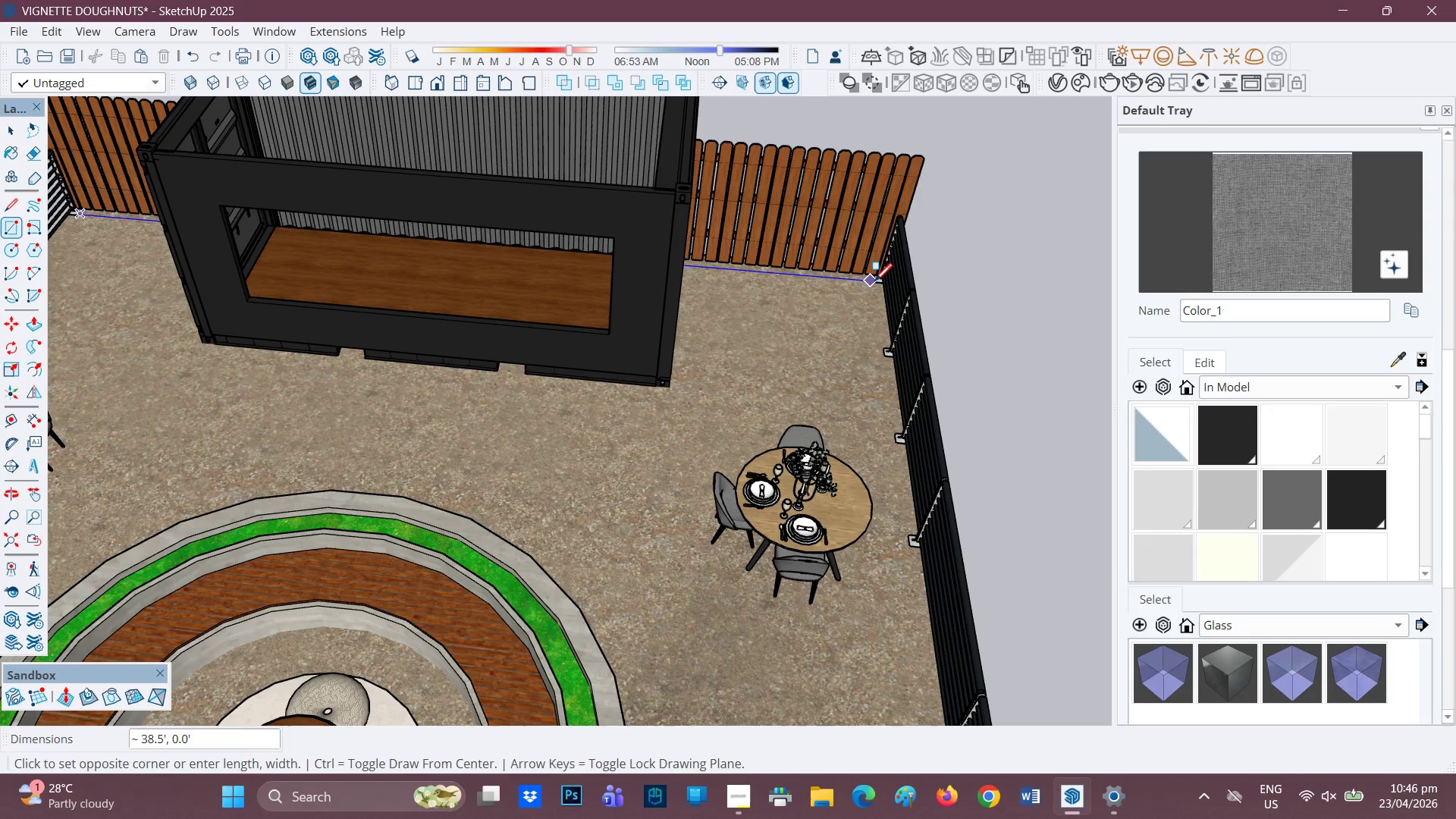 
left_click([874, 283])
 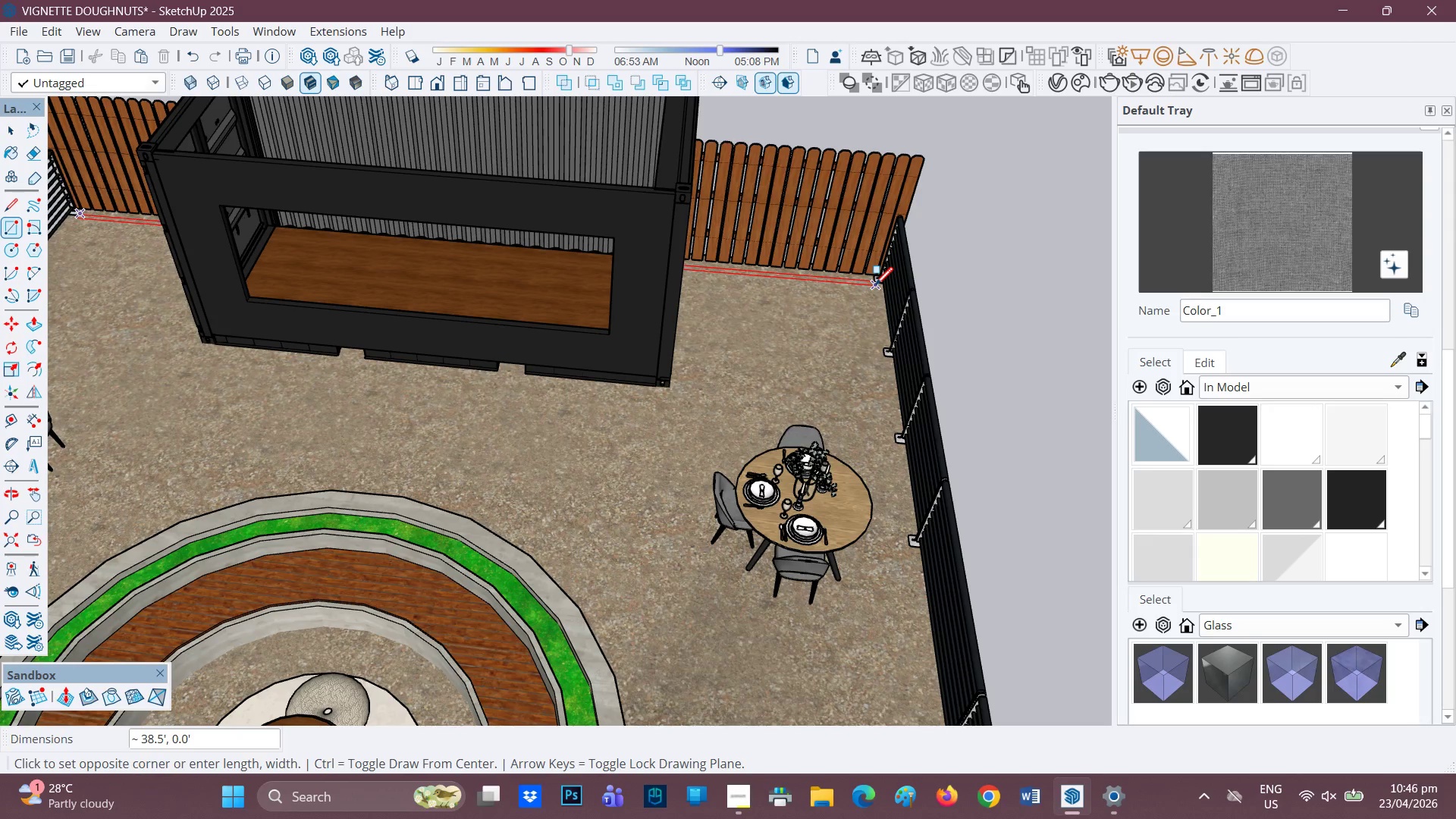 
left_click([875, 287])
 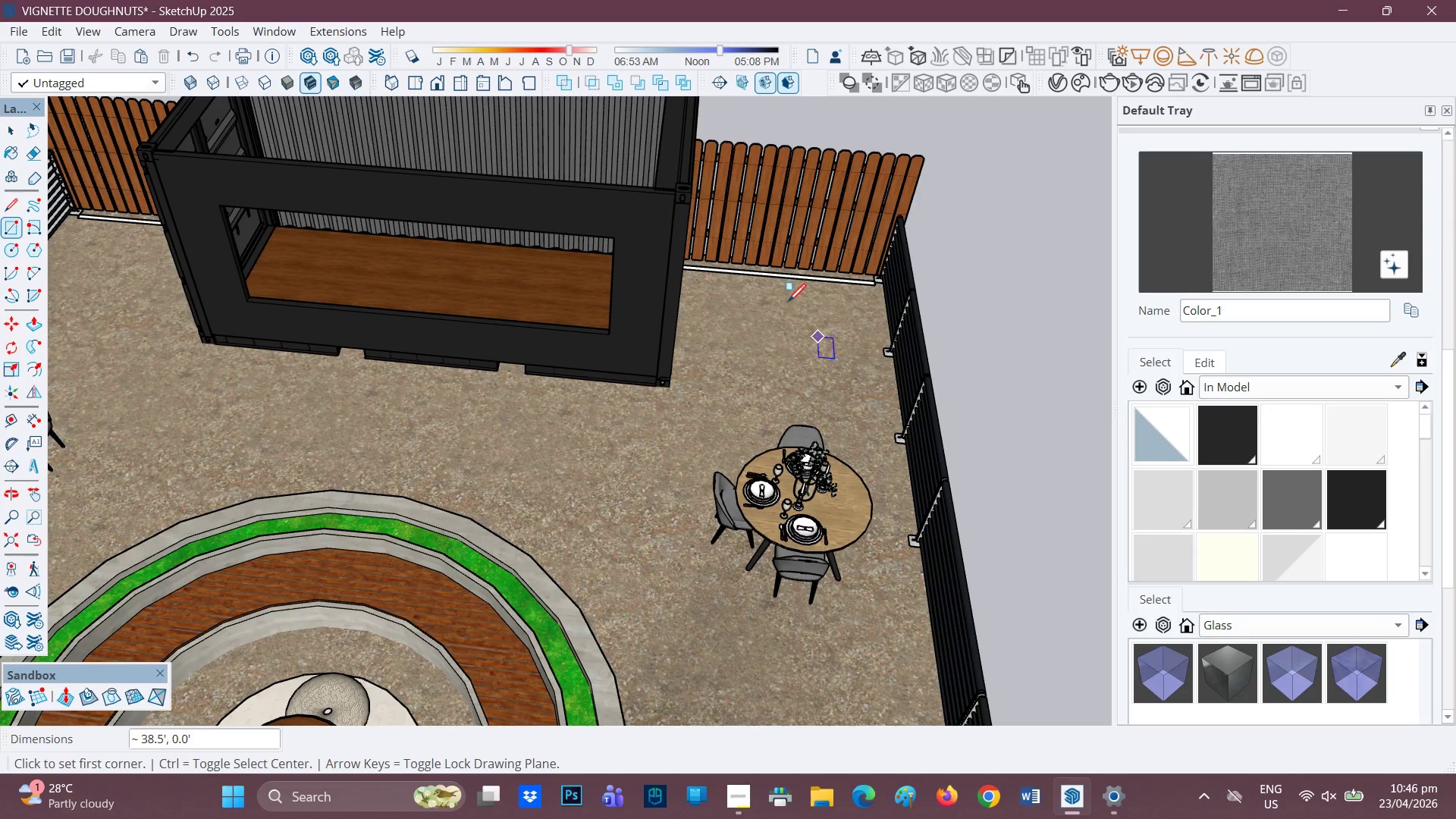 
scroll: coordinate [828, 293], scroll_direction: up, amount: 3.0
 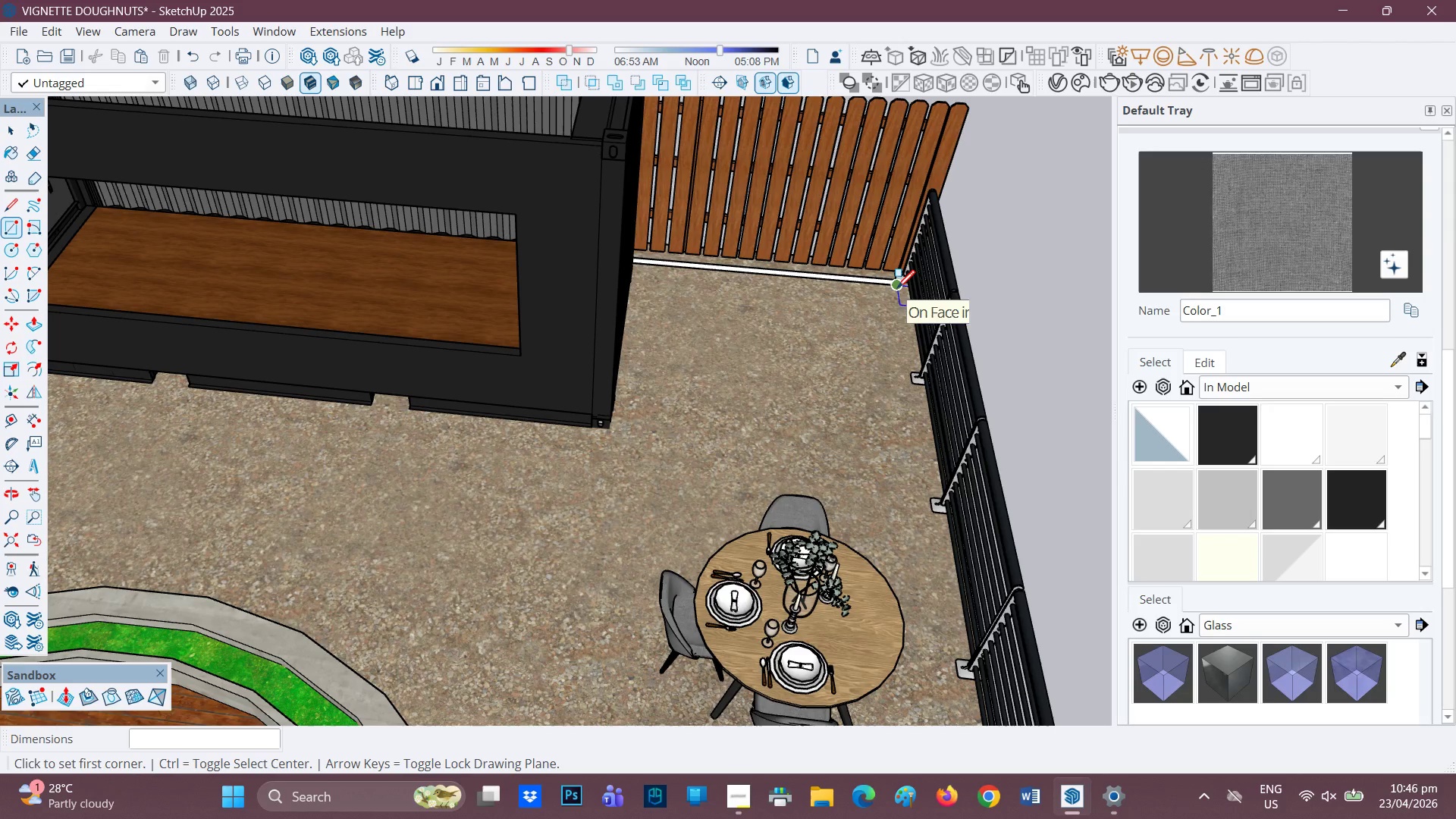 
scroll: coordinate [848, 292], scroll_direction: down, amount: 1.0
 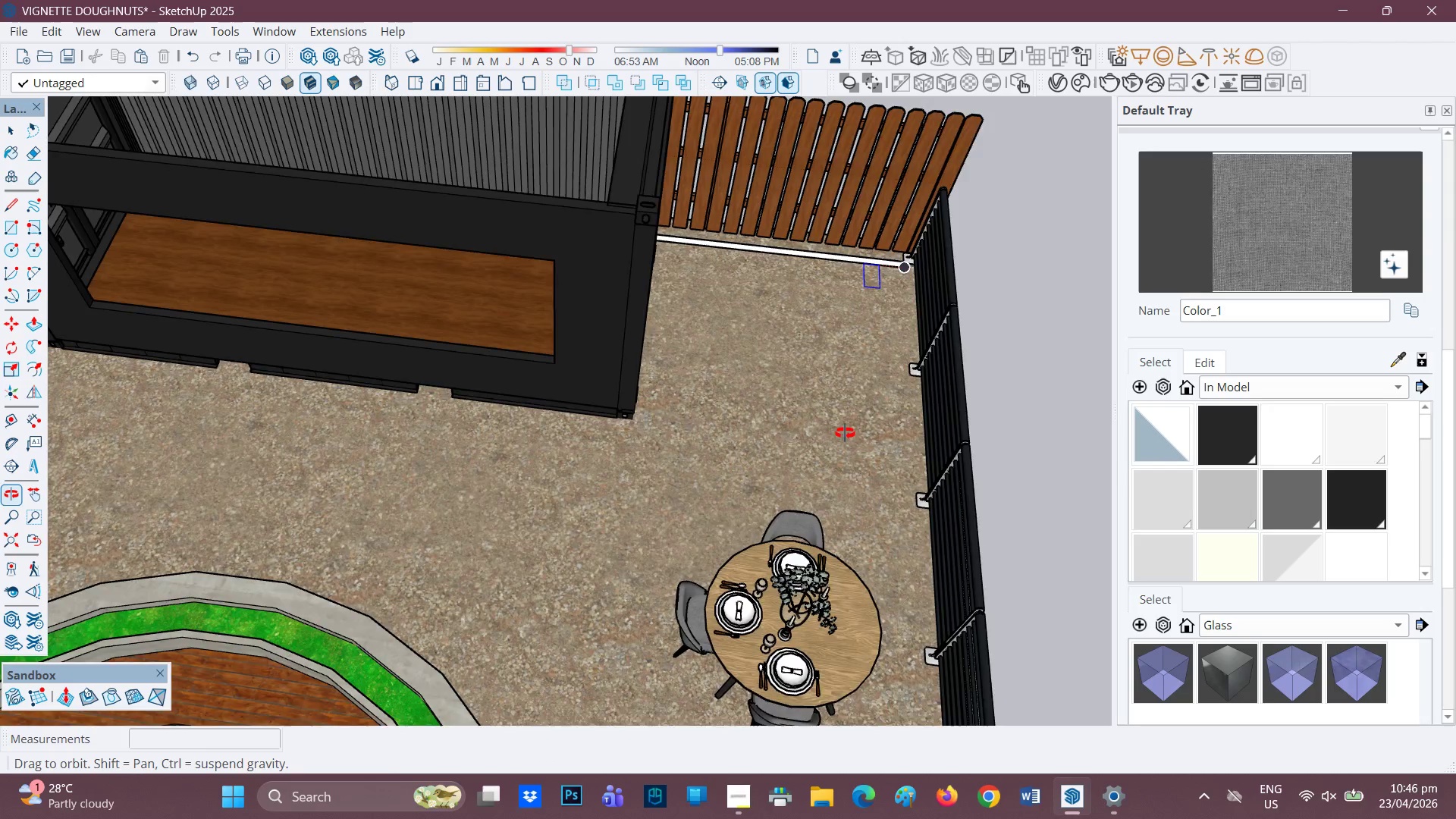 
scroll: coordinate [873, 373], scroll_direction: up, amount: 2.0
 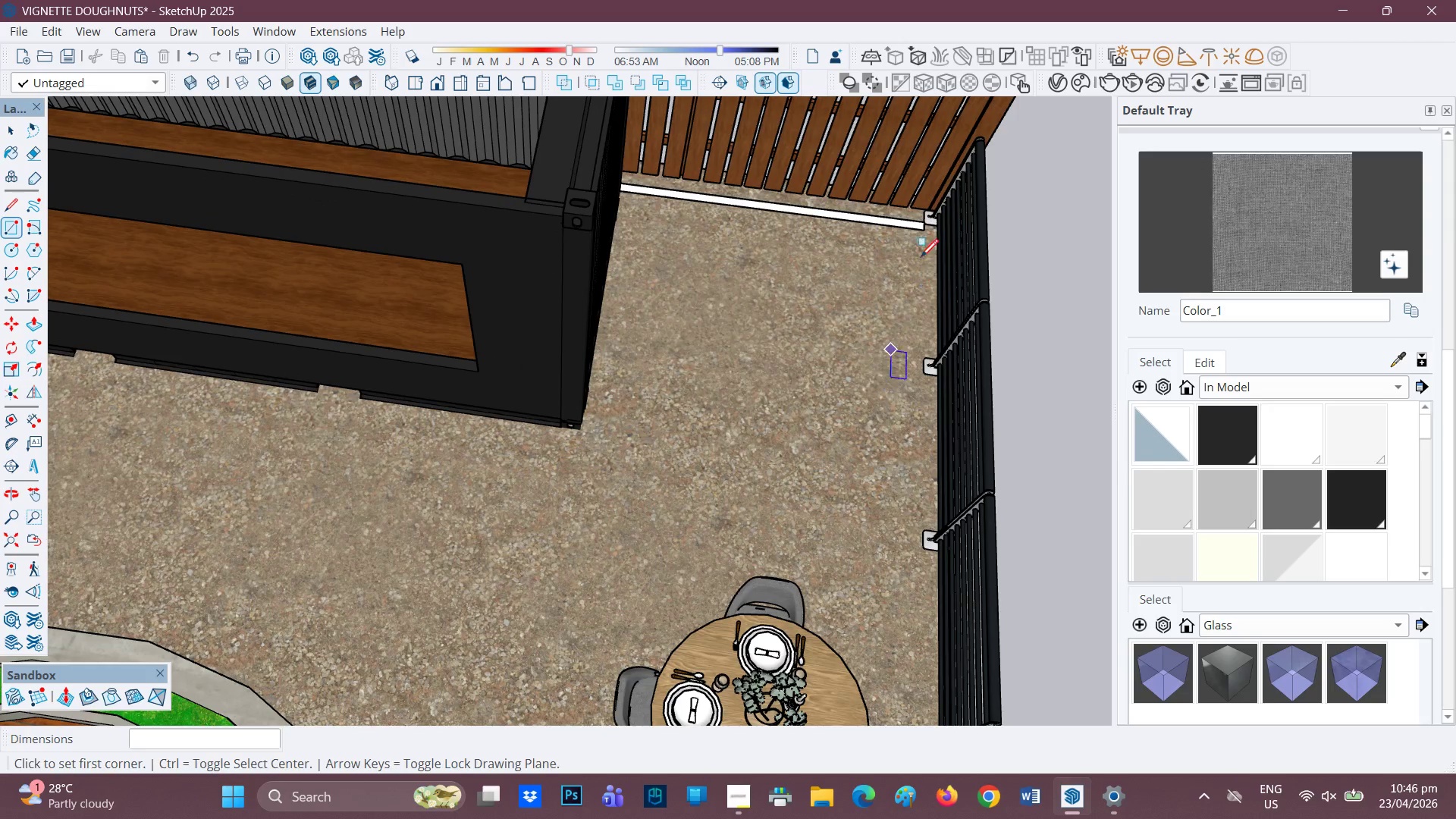 
mouse_move([898, 242])
 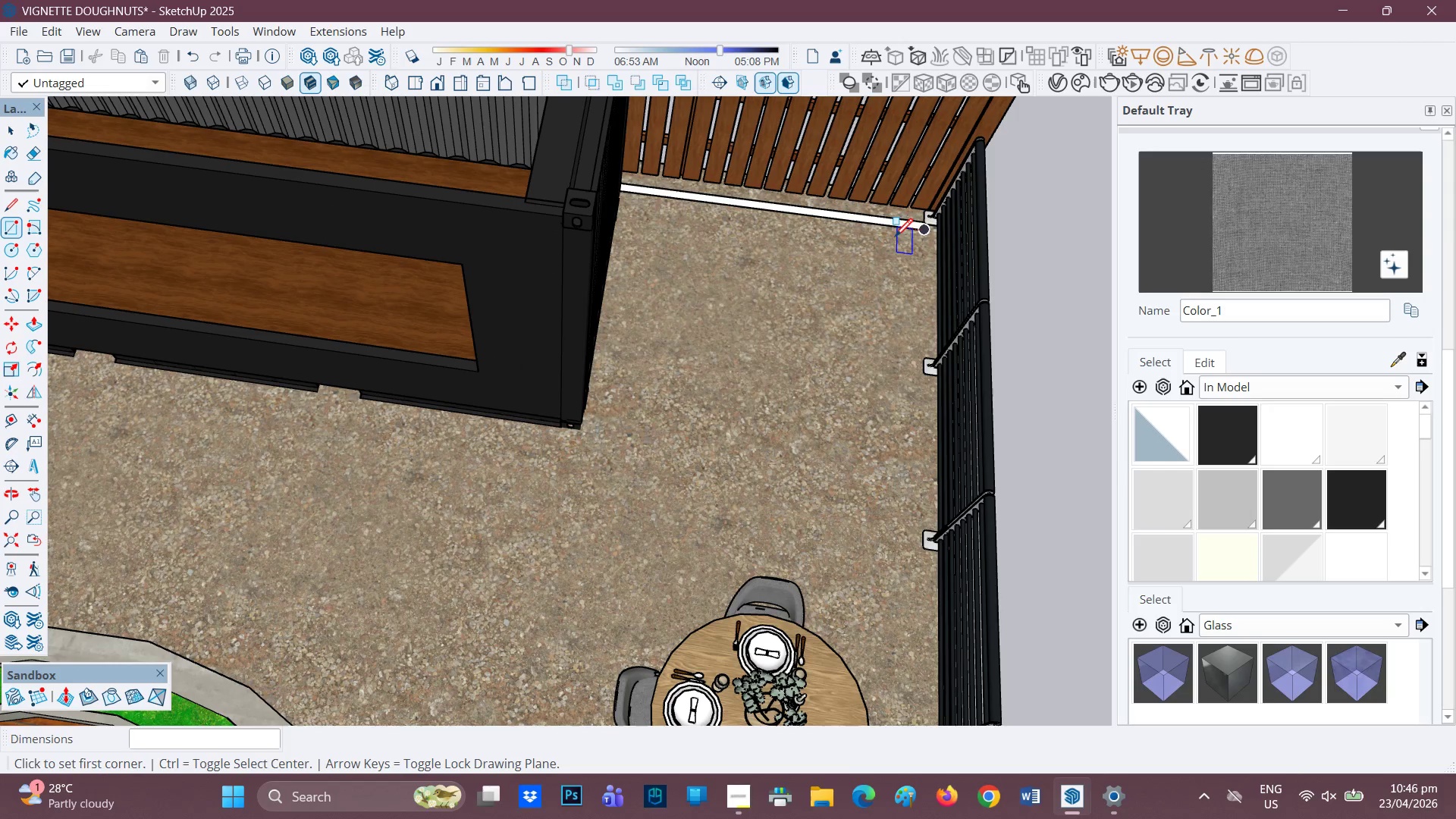 
key(Control+ControlLeft)
 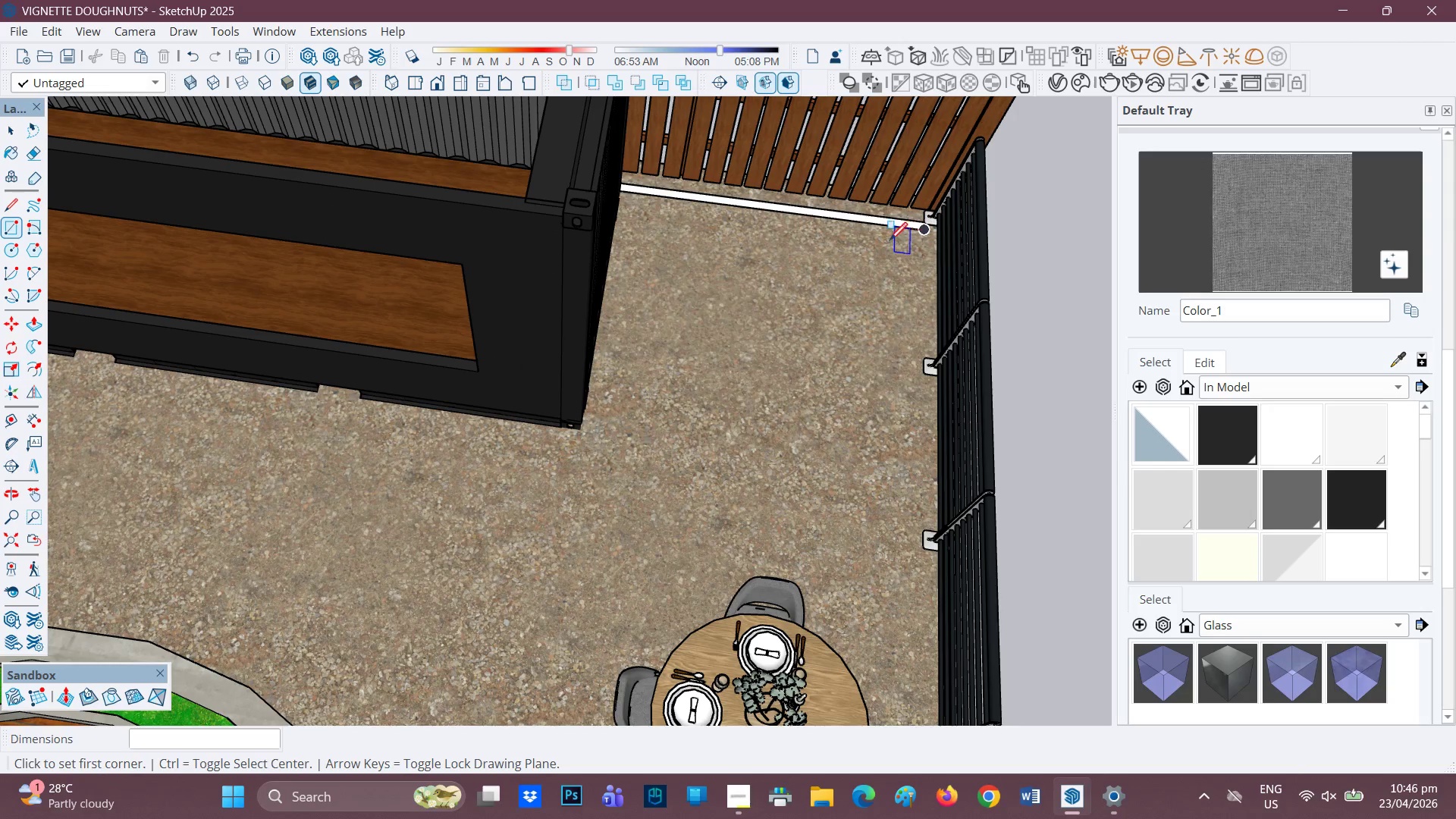 
key(Control+Z)
 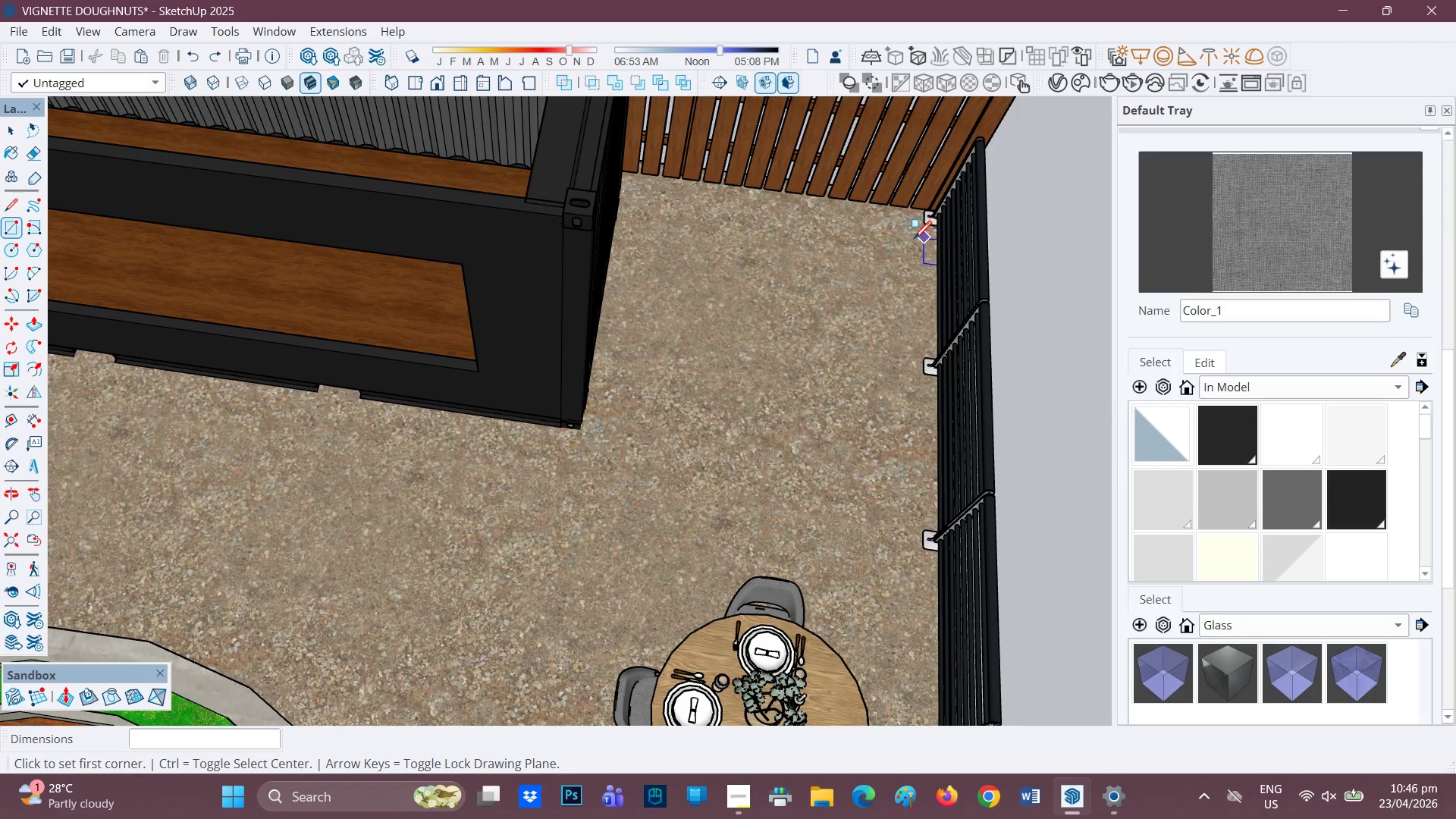 
key(L)
 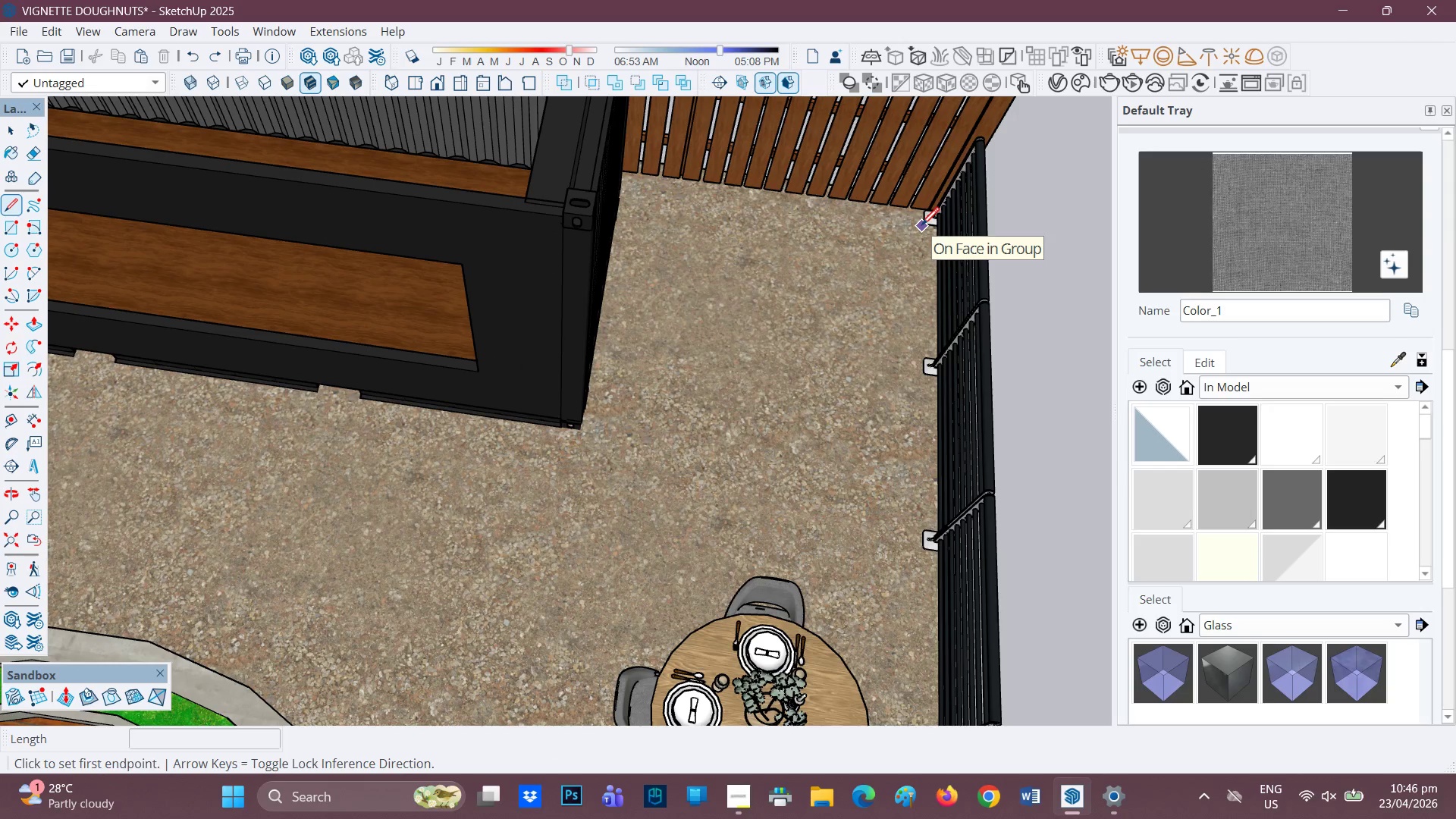 
left_click([921, 227])
 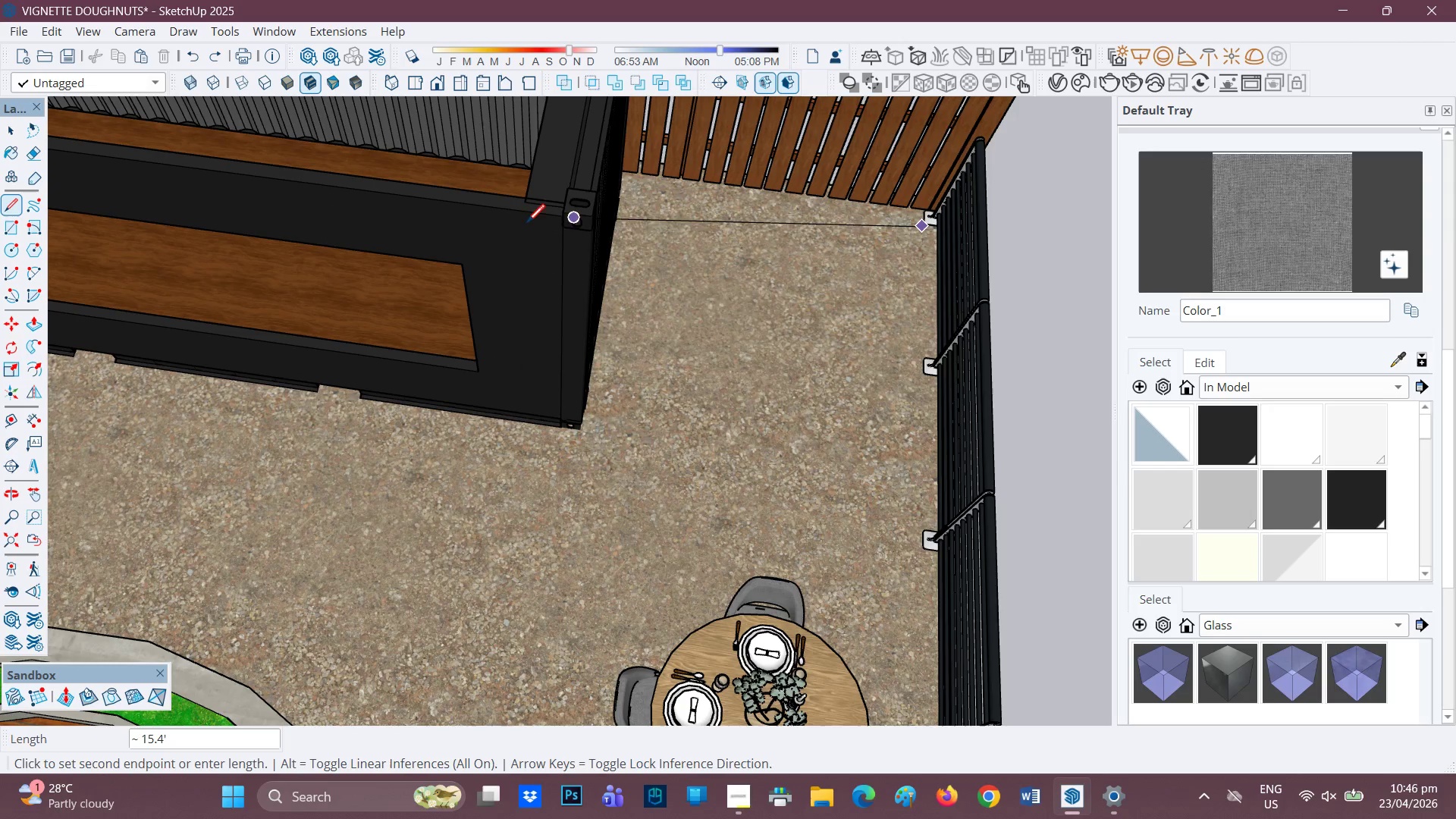 
key(H)
 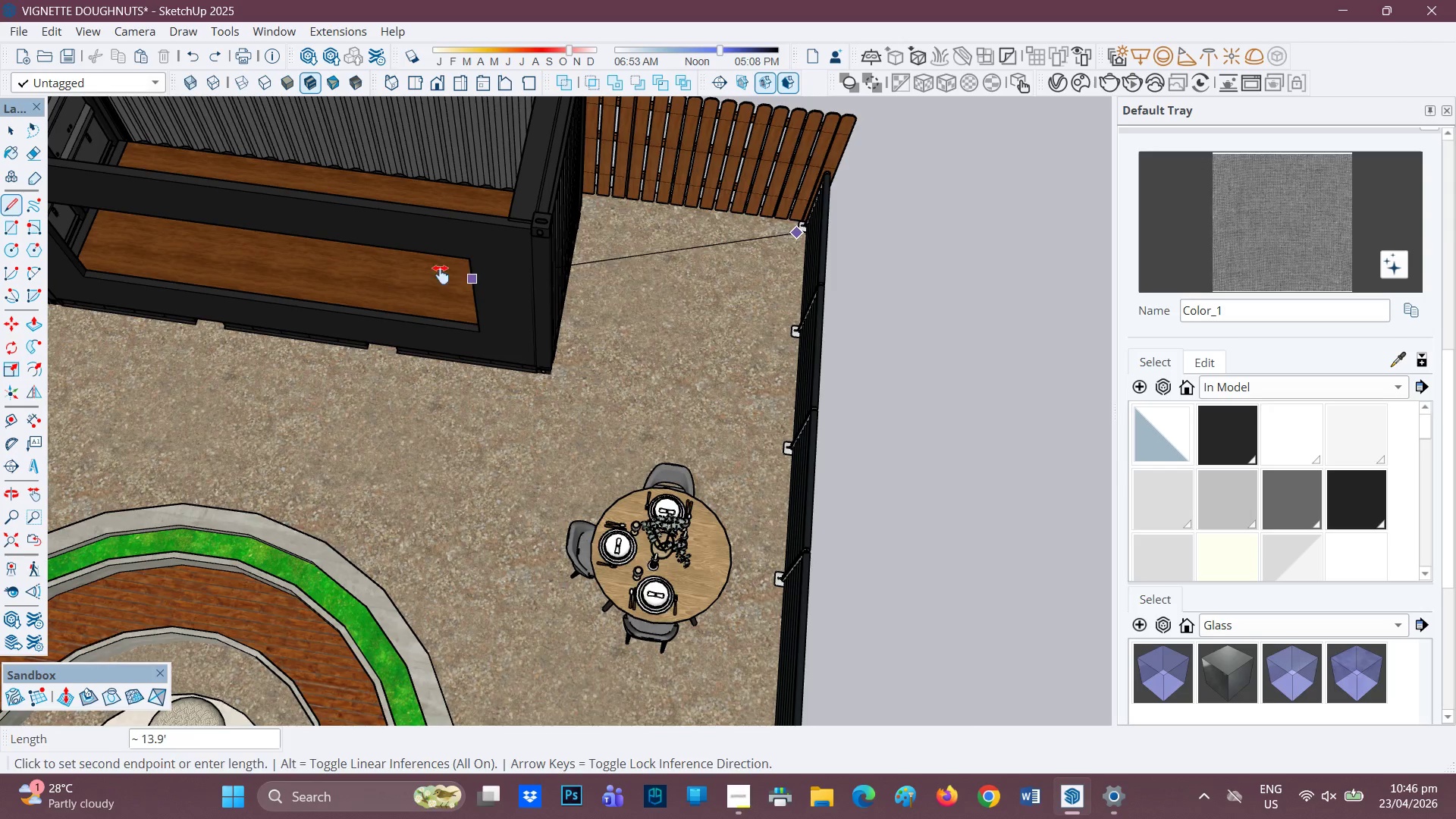 
left_click_drag(start_coordinate=[445, 272], to_coordinate=[1033, 271])
 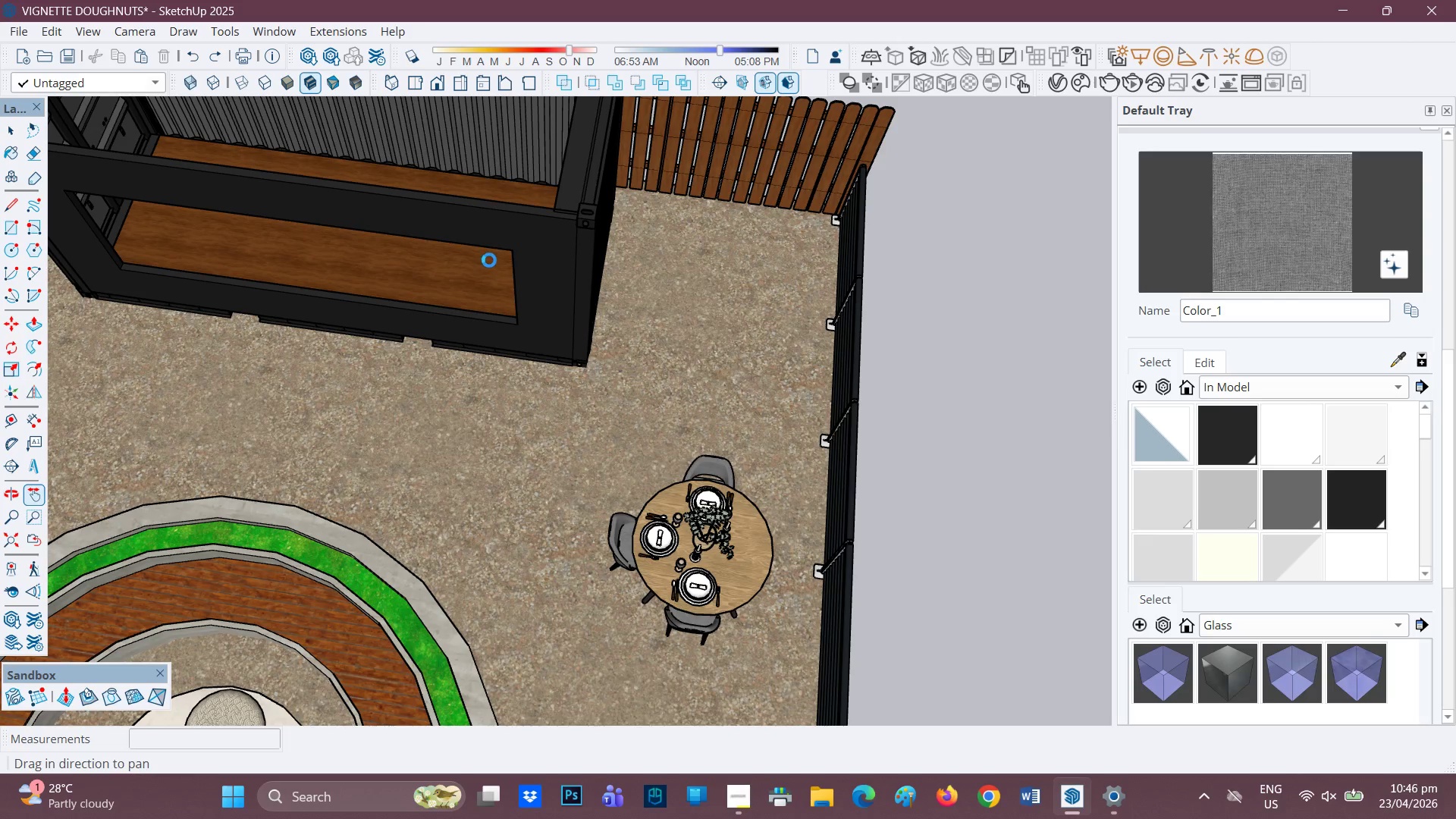 
scroll: coordinate [482, 271], scroll_direction: down, amount: 6.0
 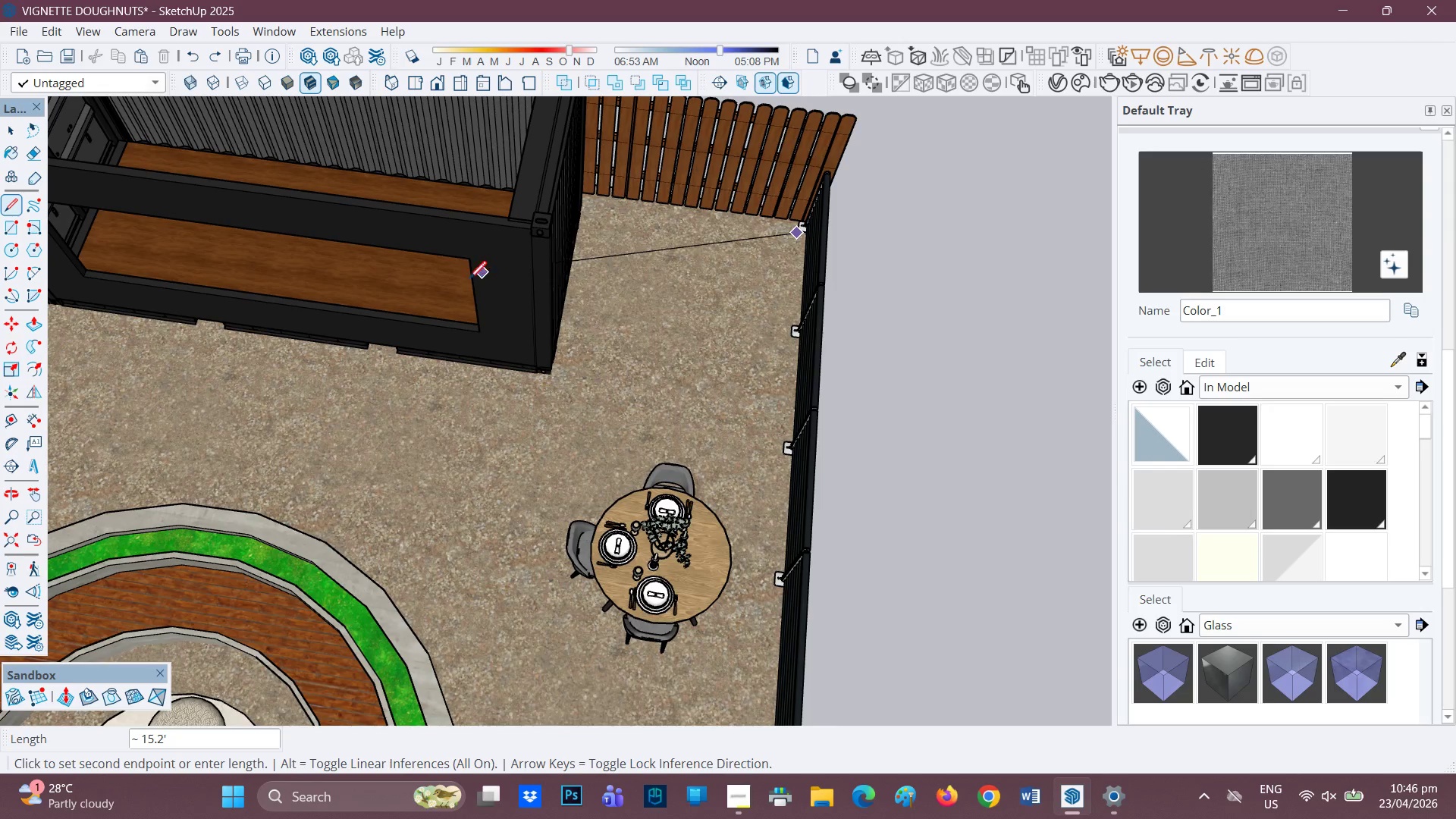 
left_click_drag(start_coordinate=[488, 261], to_coordinate=[900, 300])
 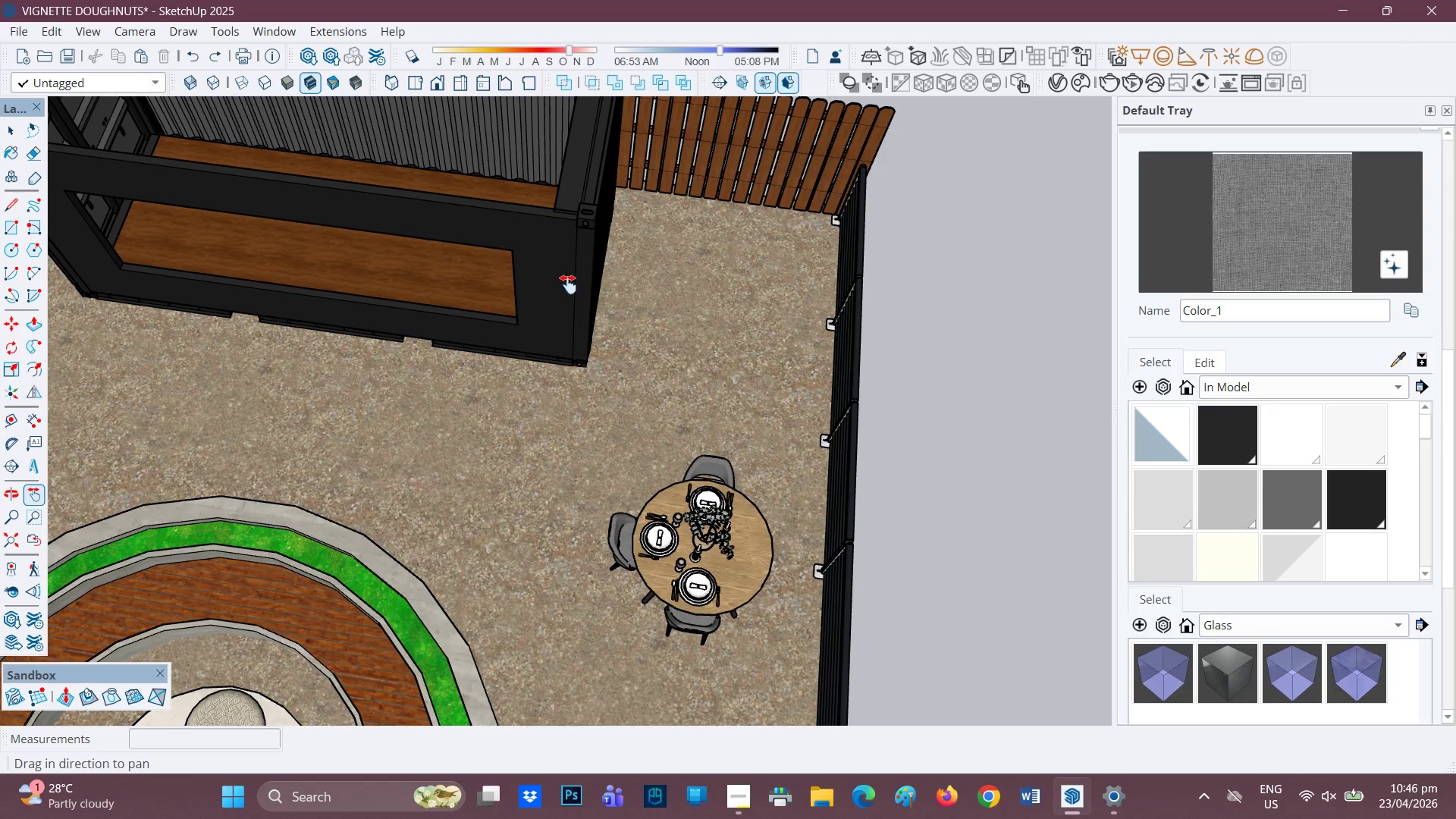 
scroll: coordinate [536, 286], scroll_direction: down, amount: 2.0
 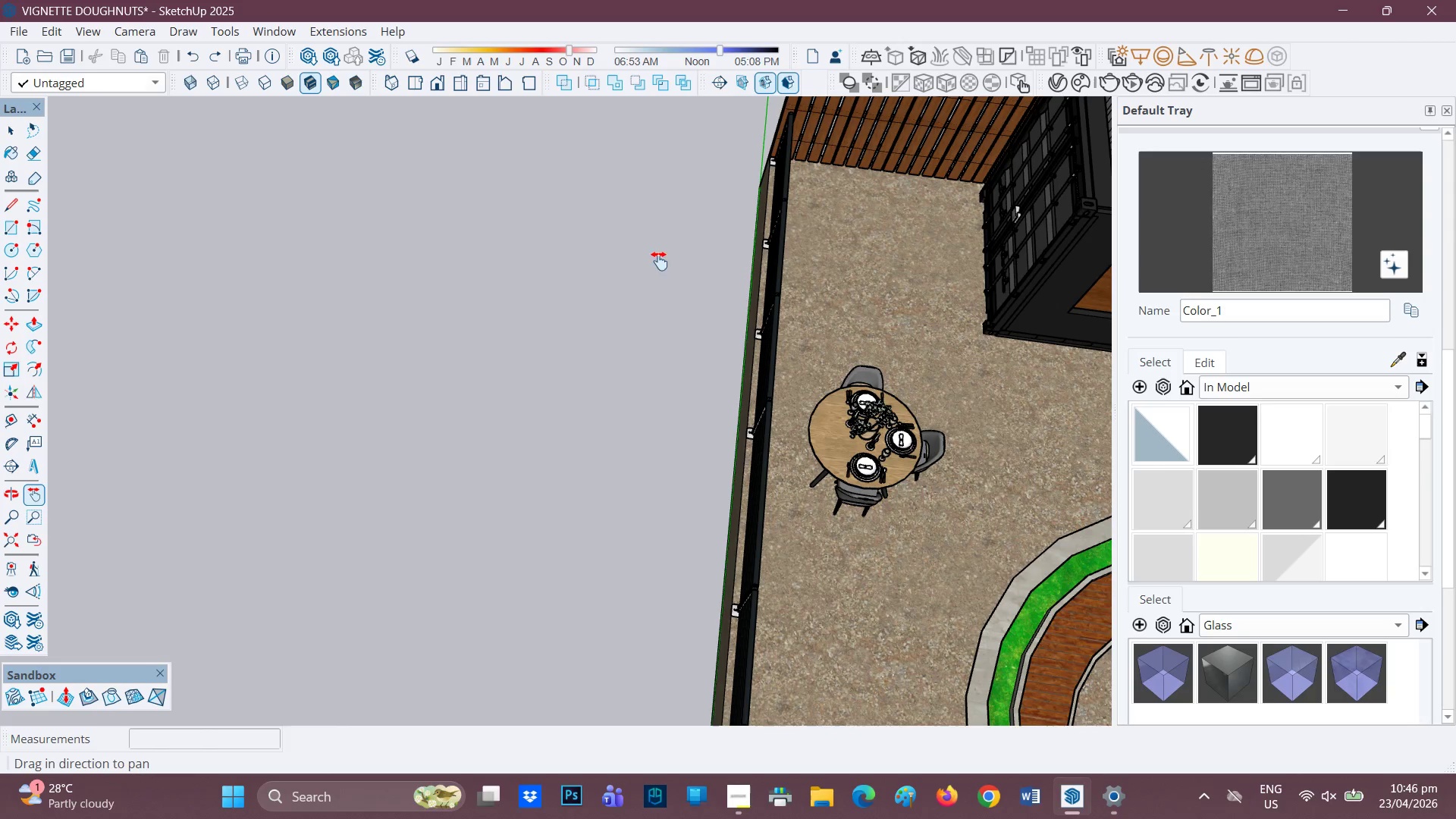 
scroll: coordinate [846, 224], scroll_direction: up, amount: 2.0
 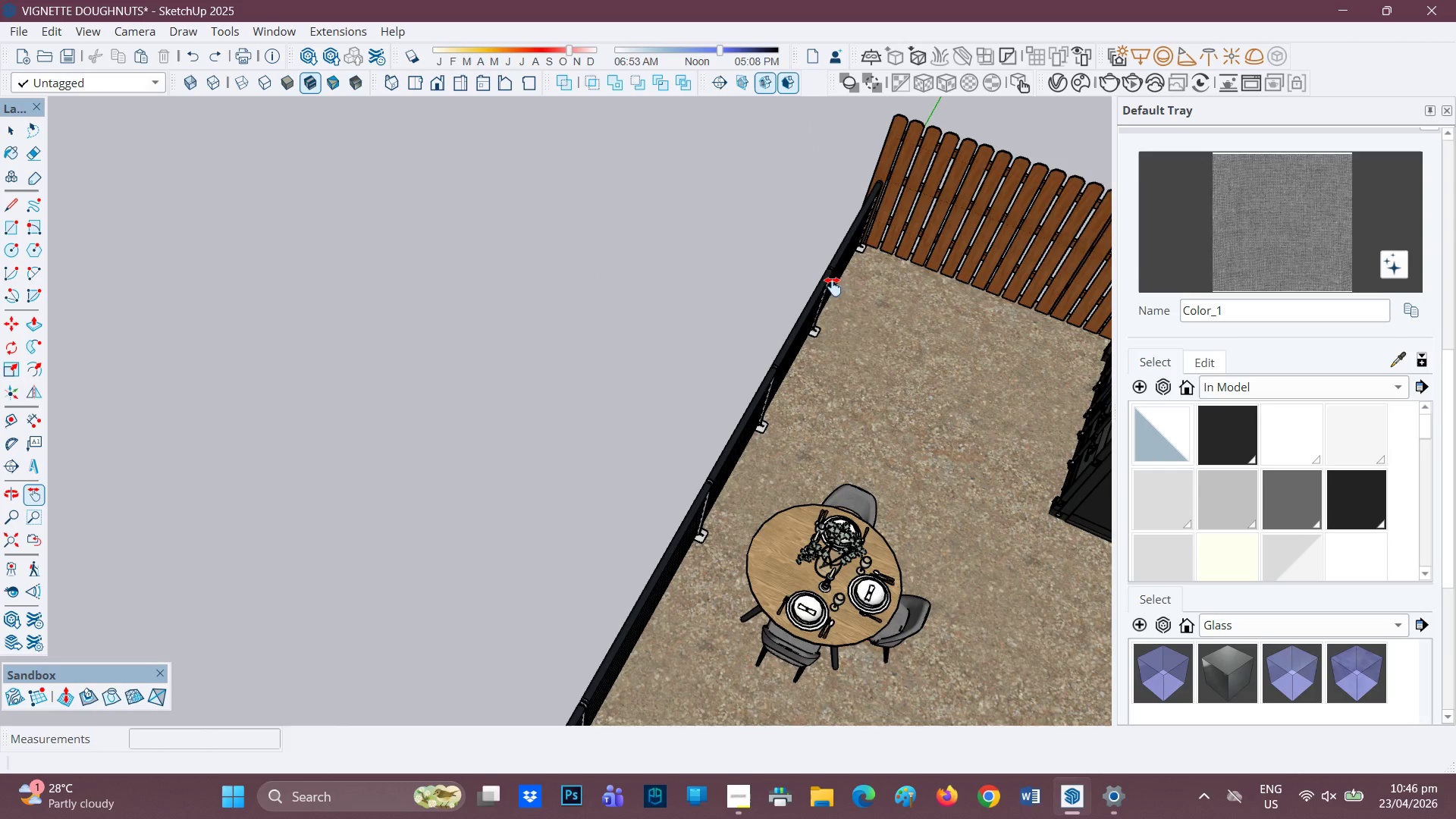 
key(L)
 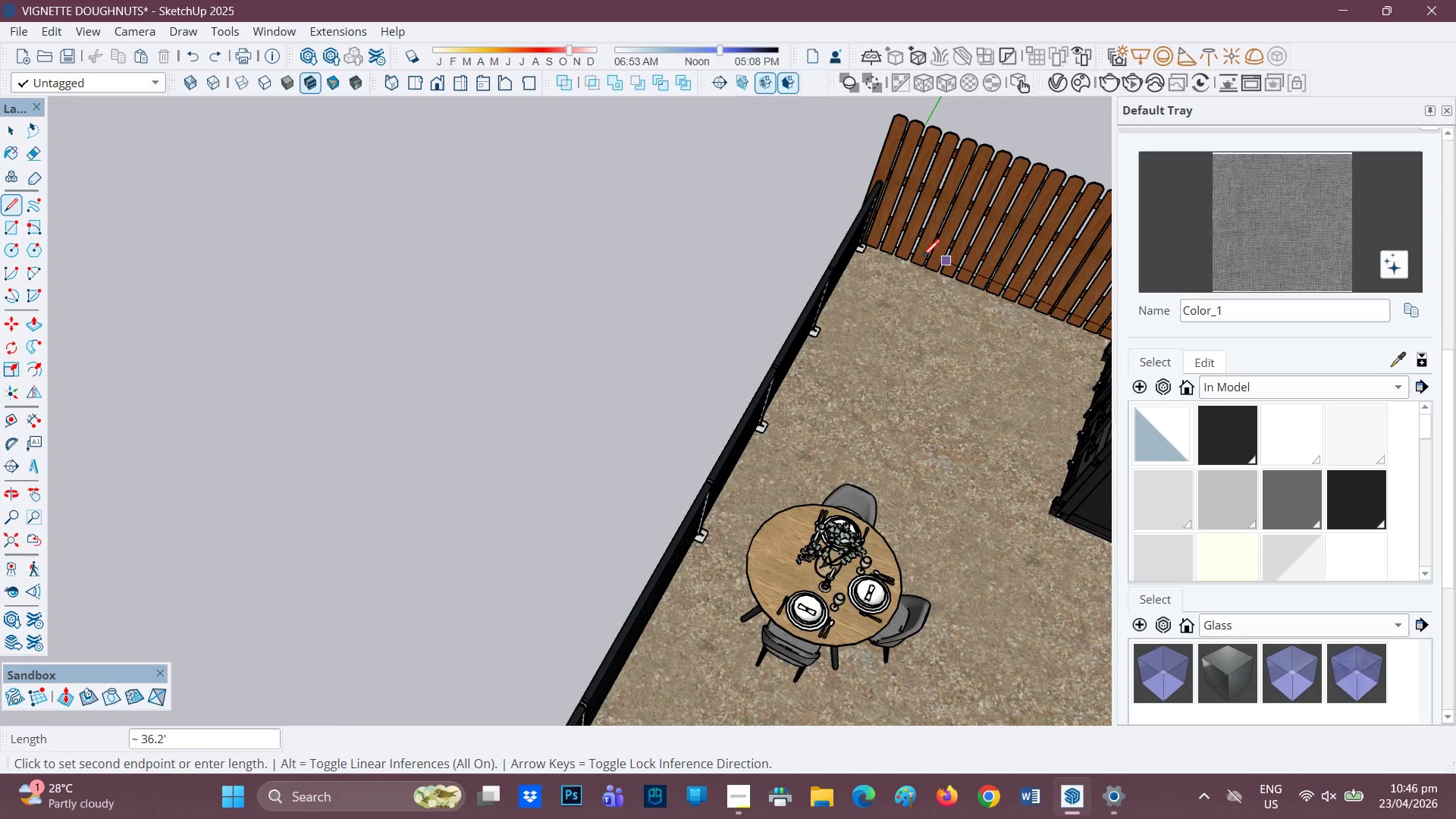 
scroll: coordinate [855, 262], scroll_direction: up, amount: 5.0
 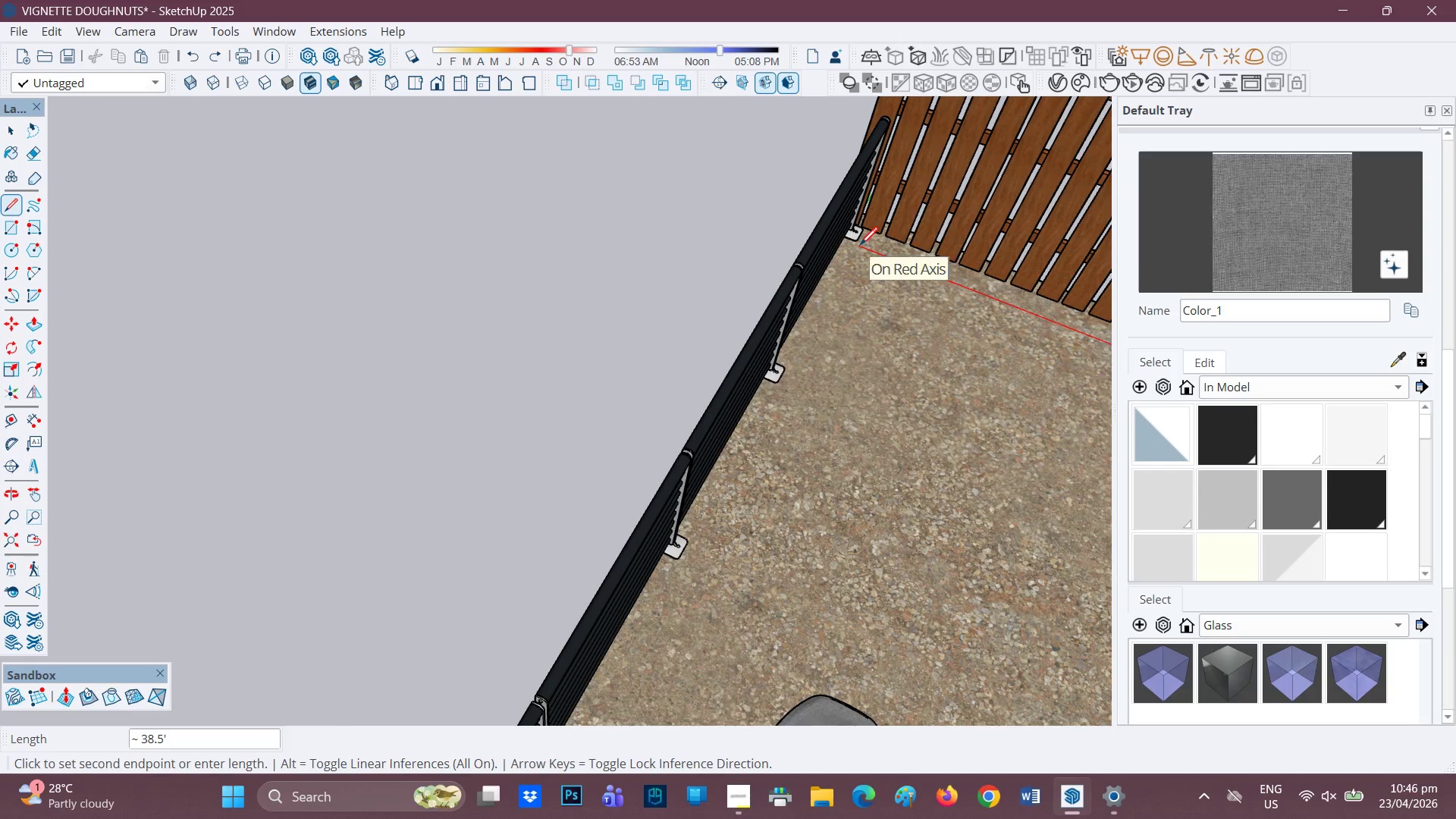 
left_click([861, 246])
 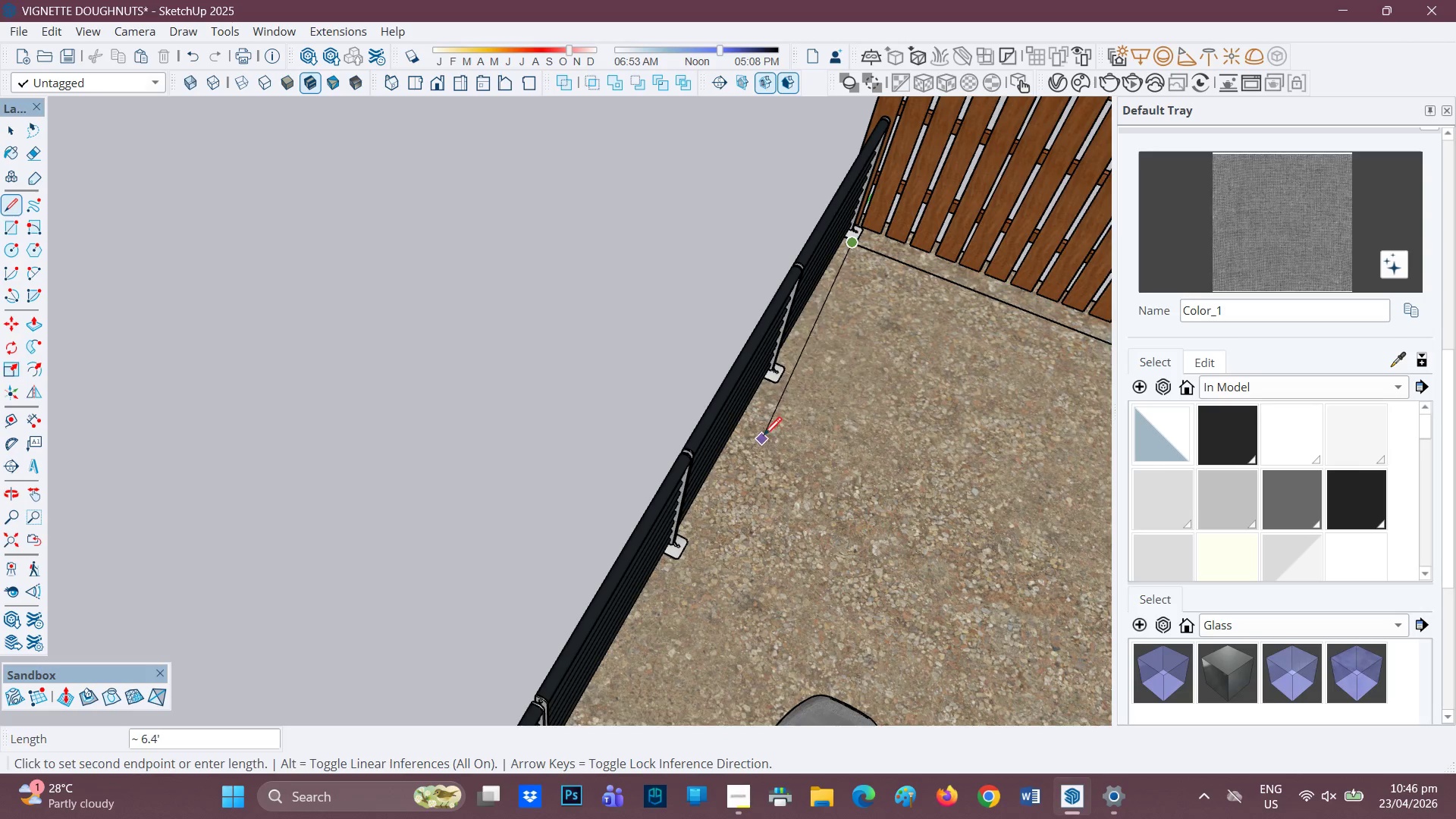 
wait(6.73)
 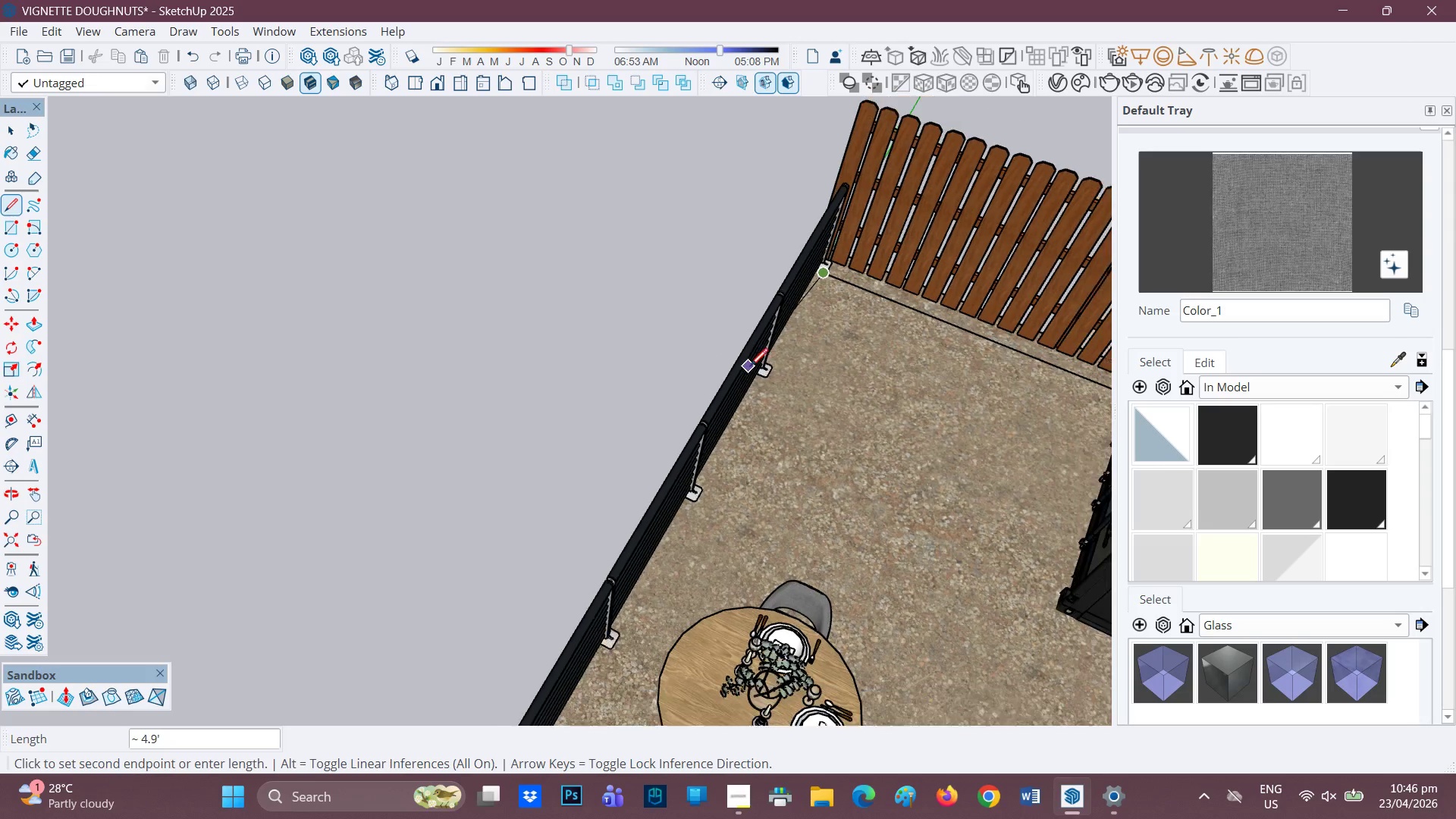 
key(Control+ControlLeft)
 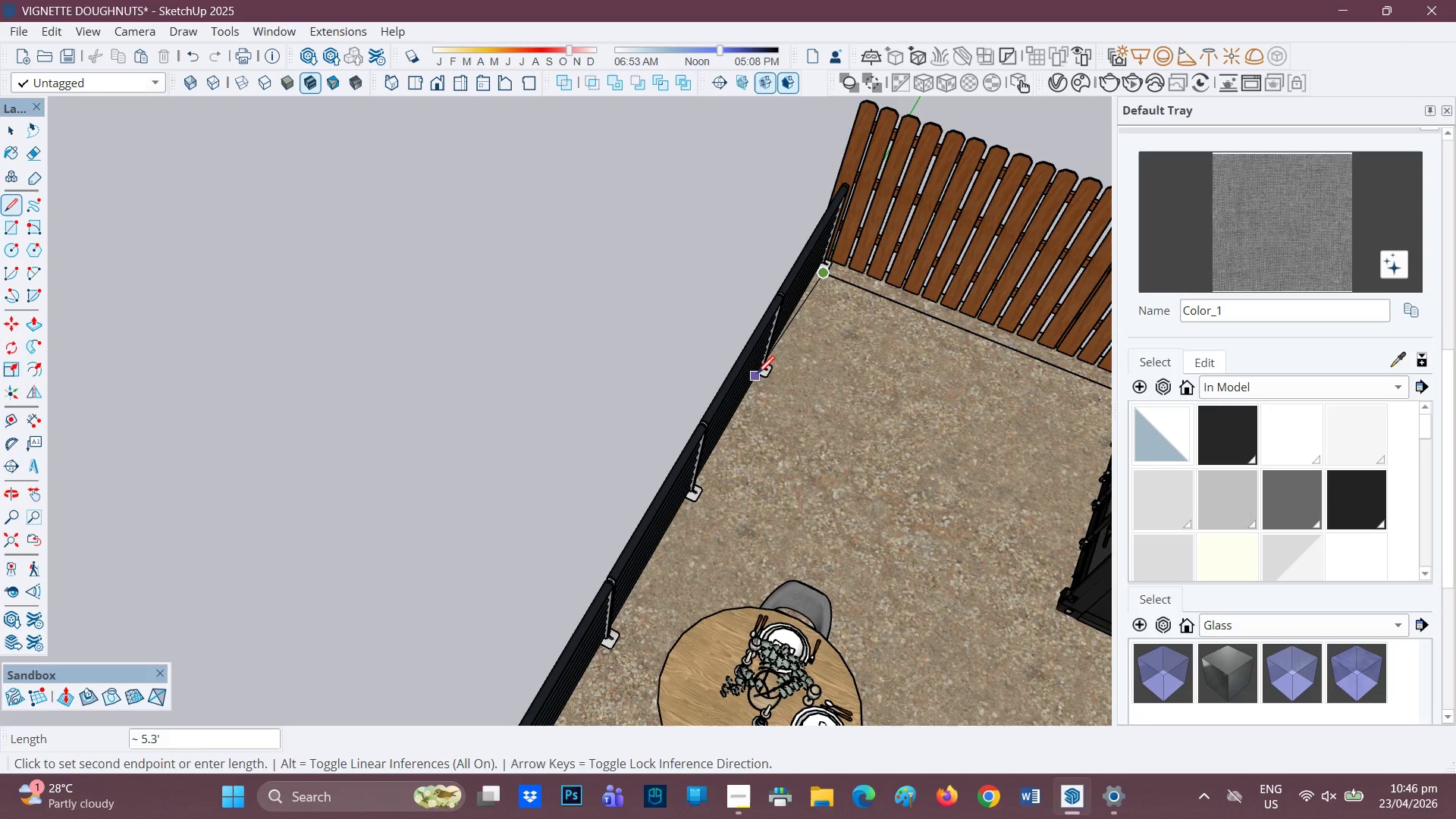 
scroll: coordinate [747, 368], scroll_direction: none, amount: 0.0
 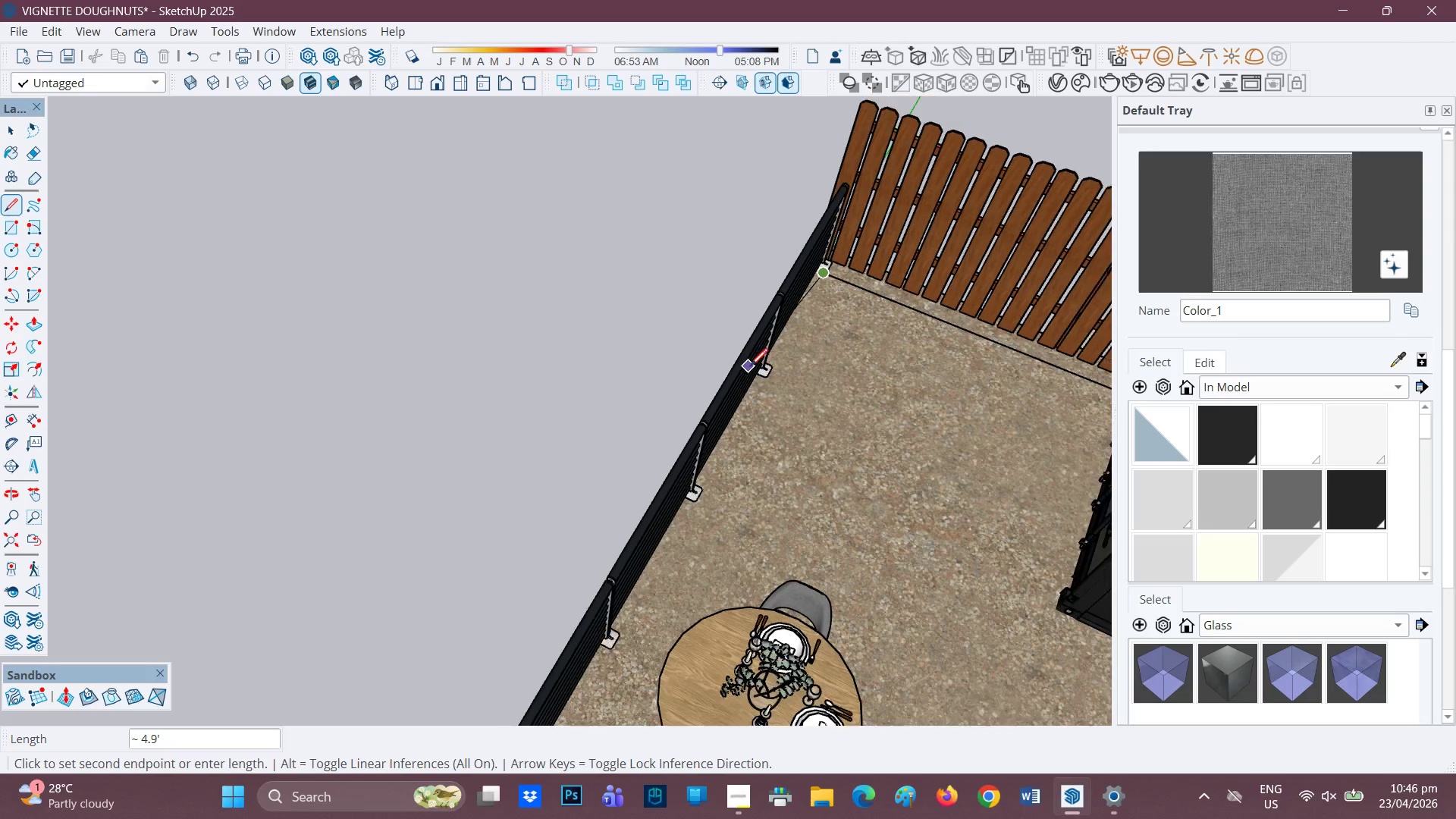 
key(Control+Z)
 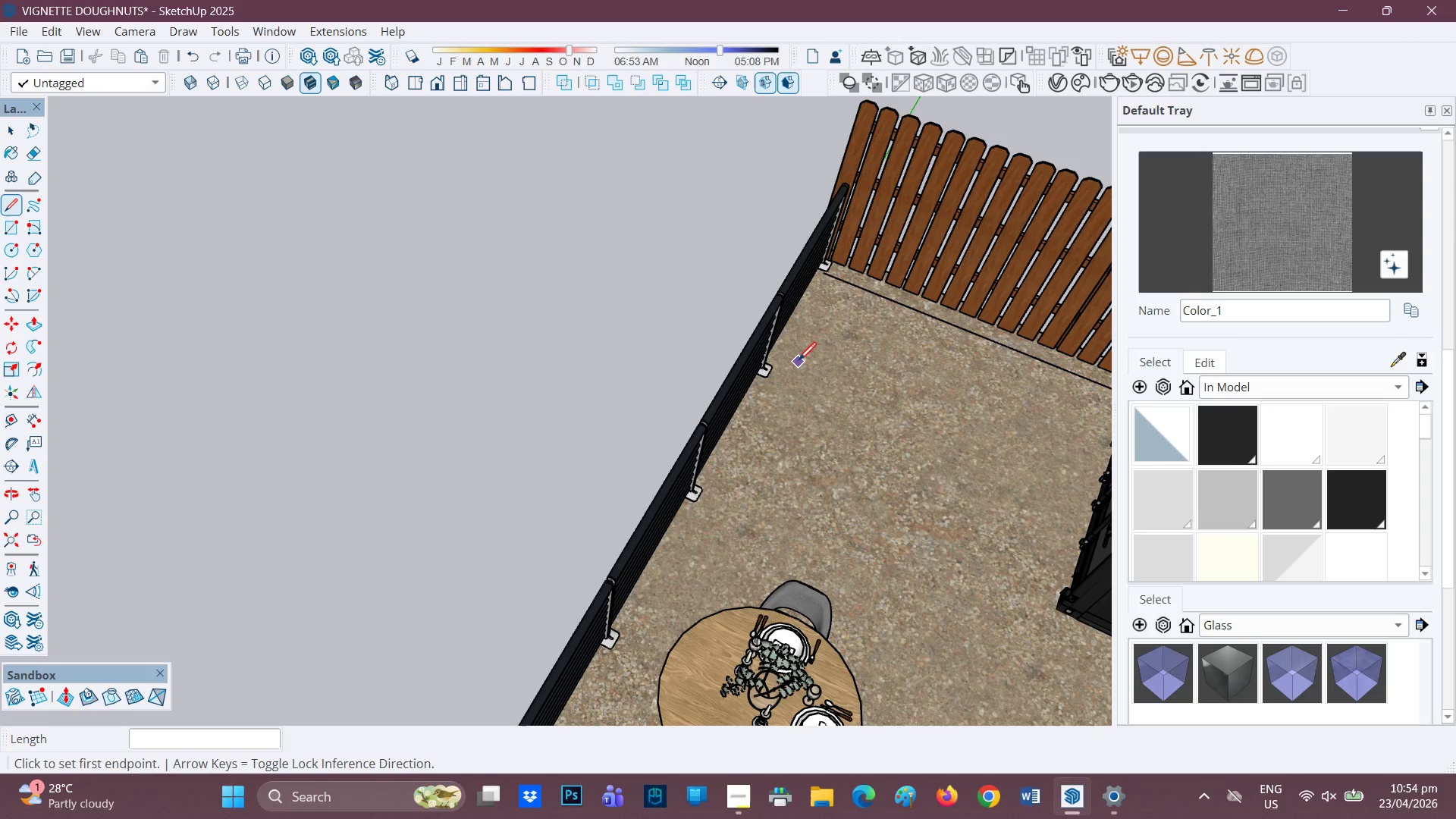 
wait(492.95)
 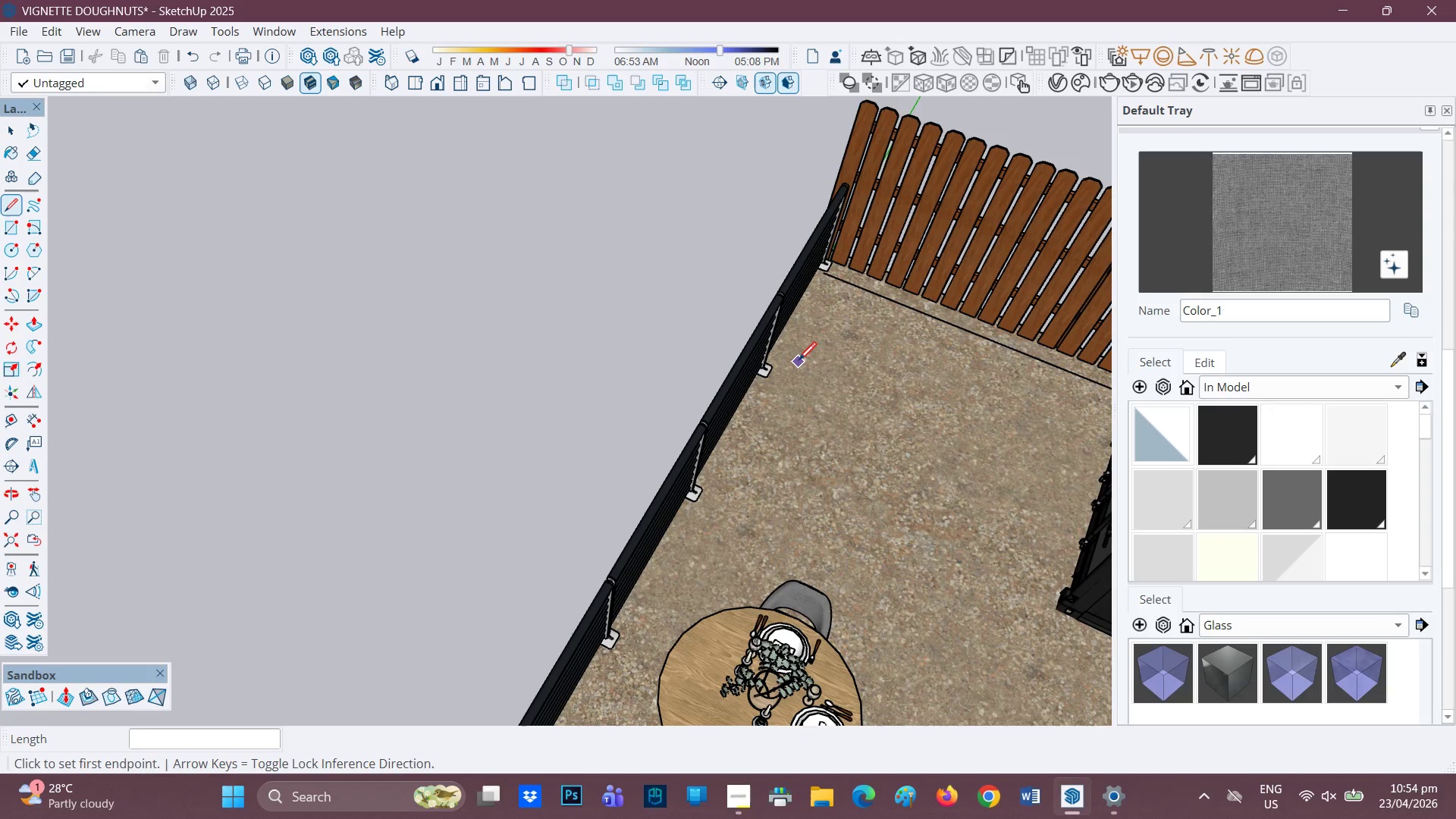 
left_click([752, 792])